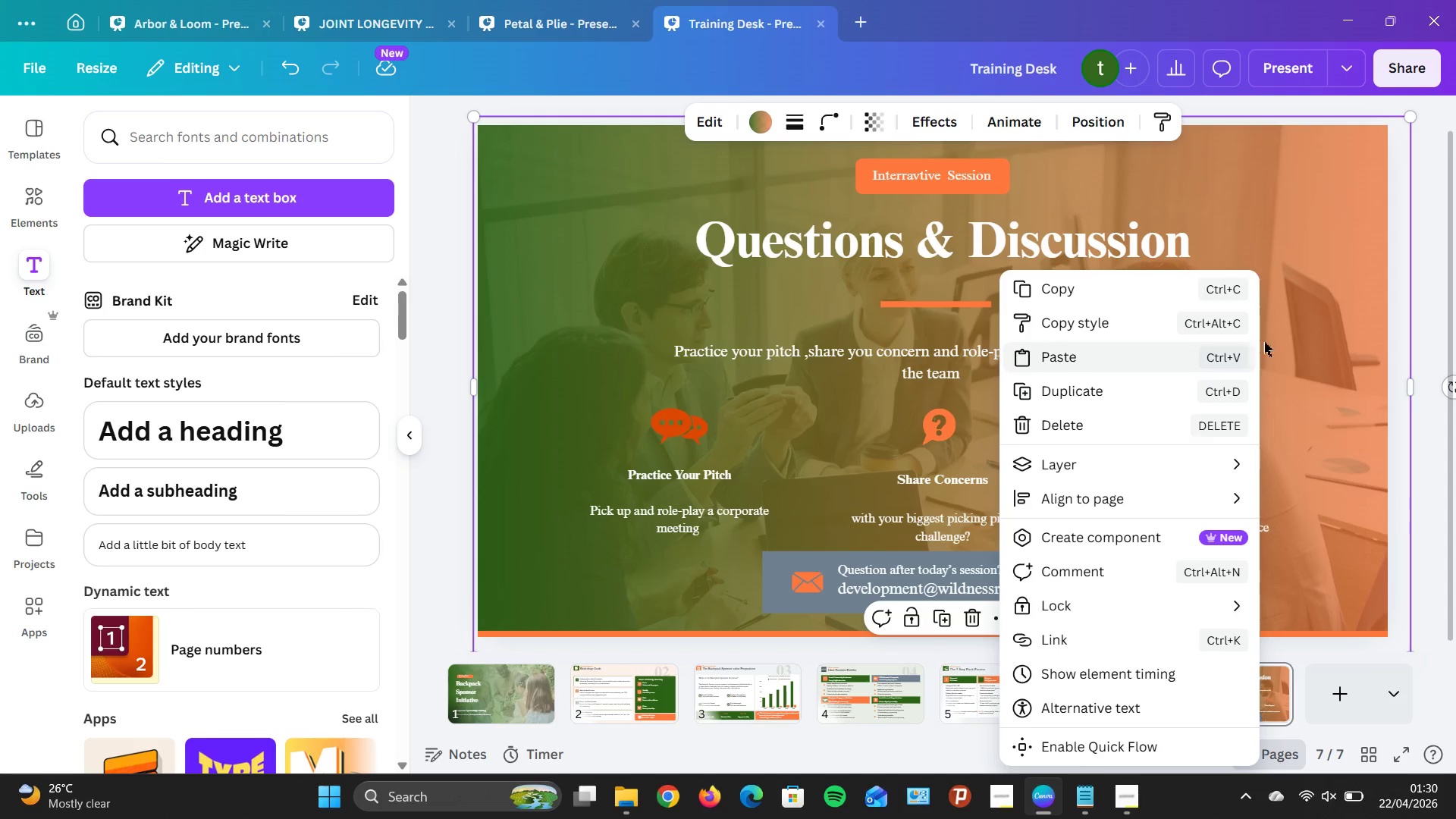 
left_click([1283, 330])
 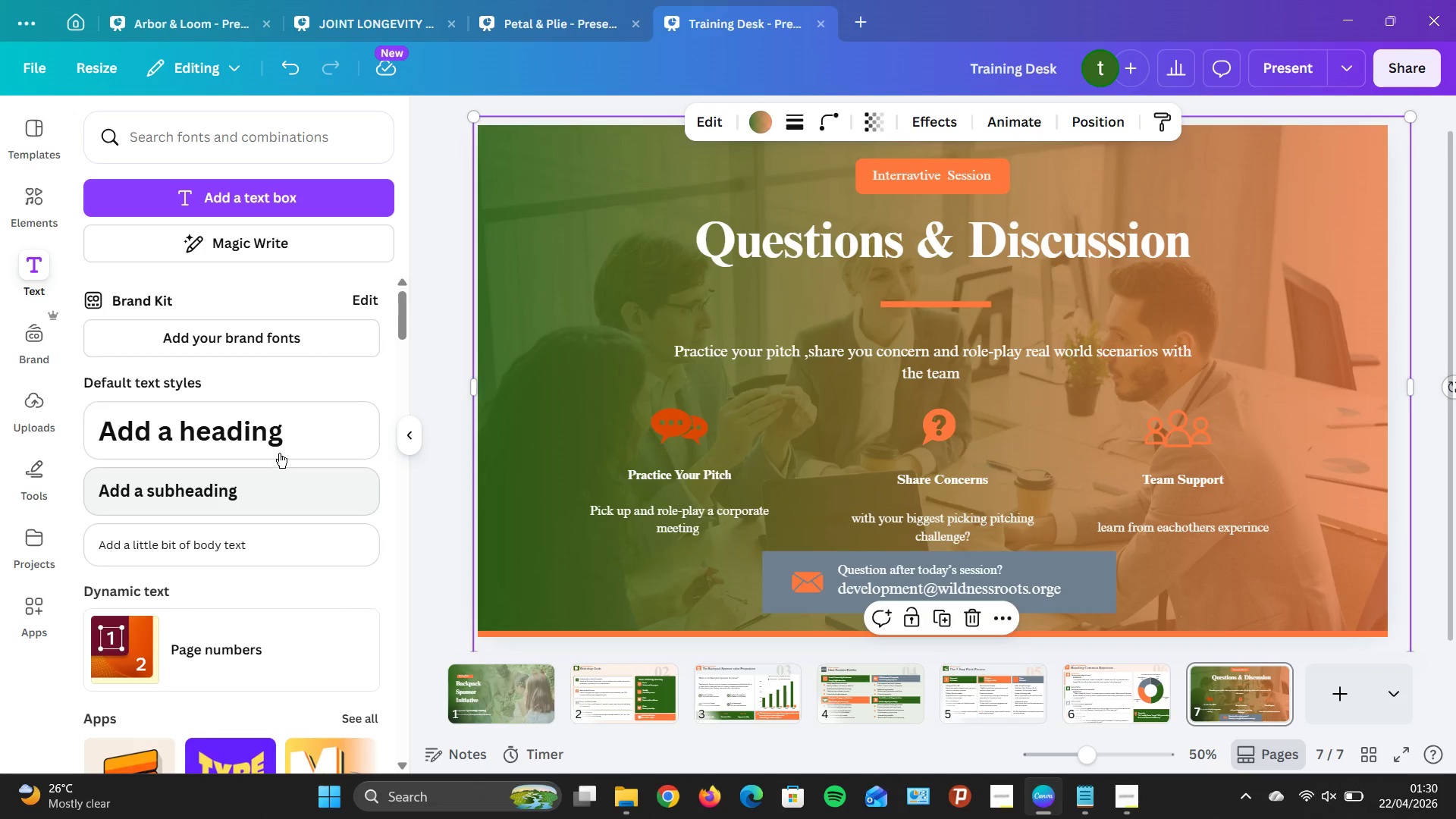 
left_click([277, 435])
 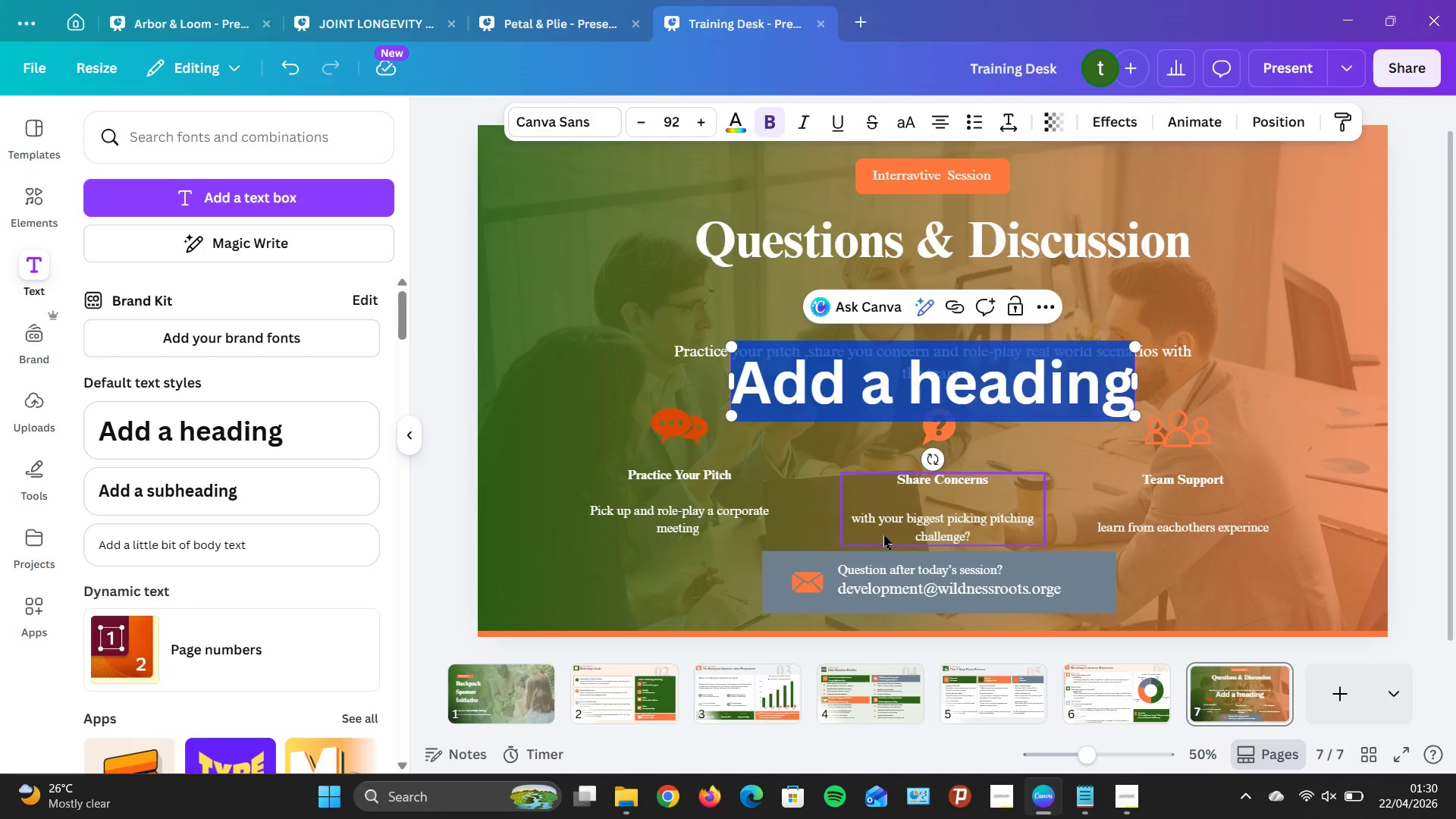 
type(07)
 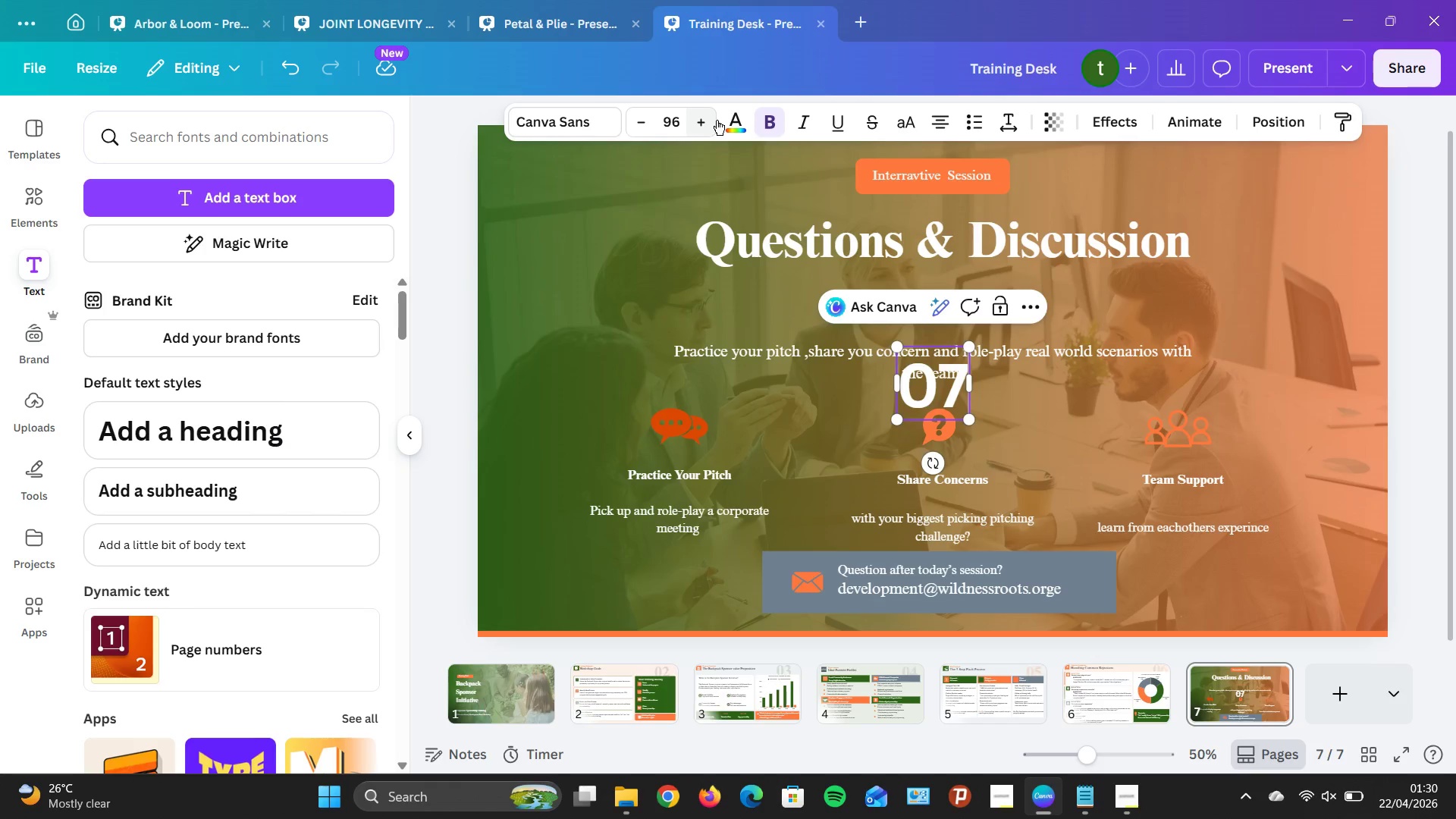 
left_click([717, 120])
 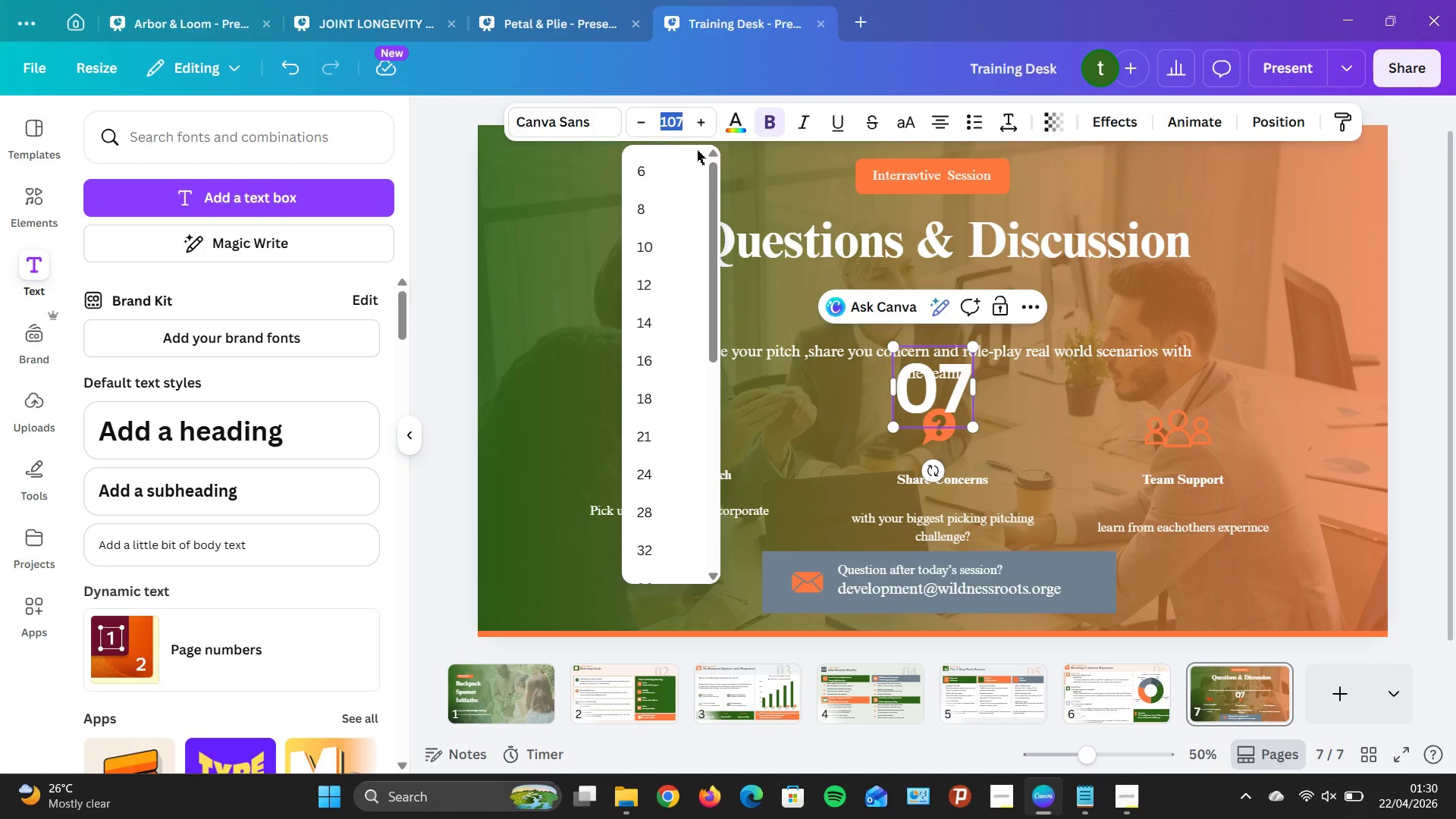 
type(200)
 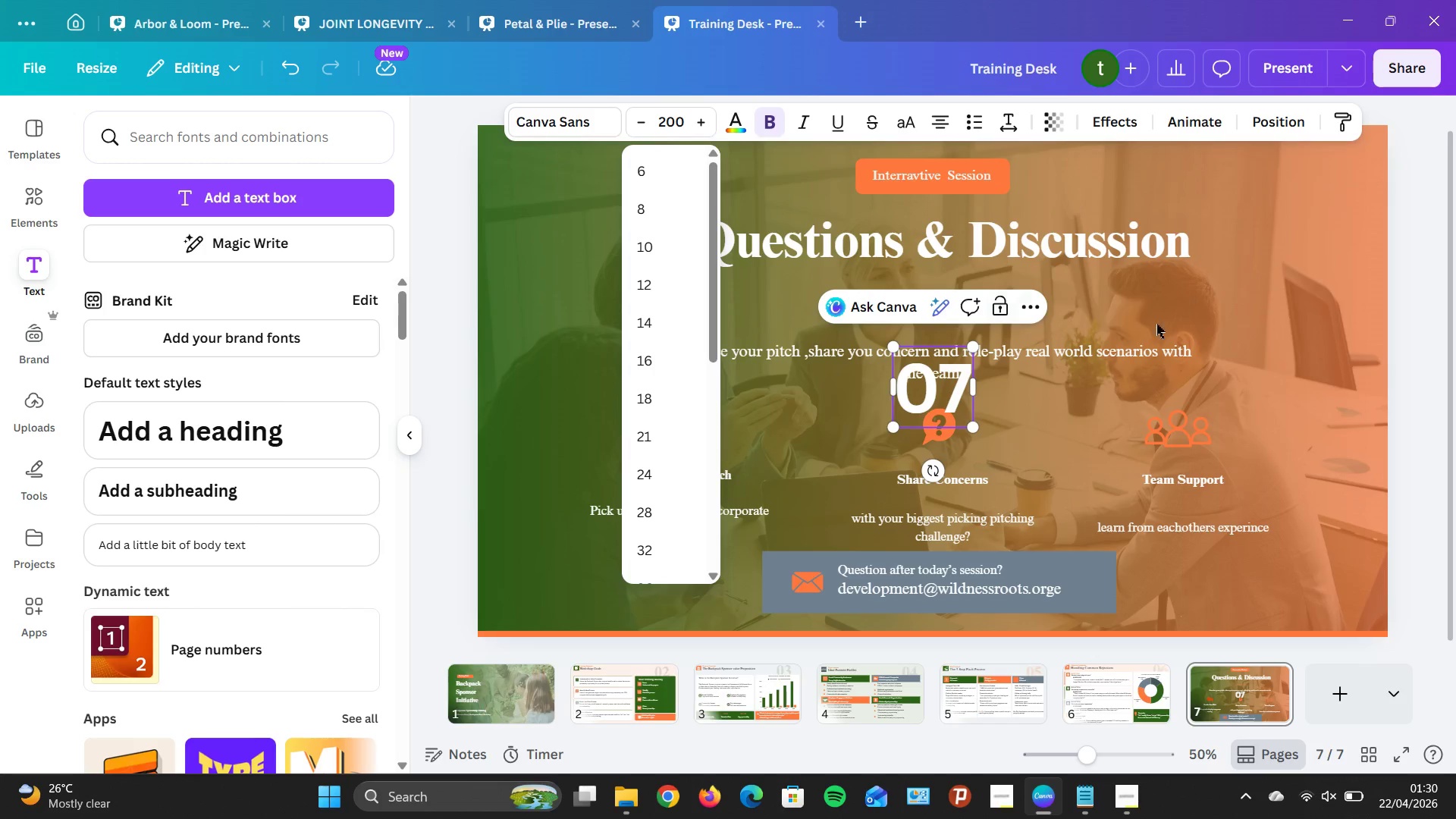 
left_click([1270, 365])
 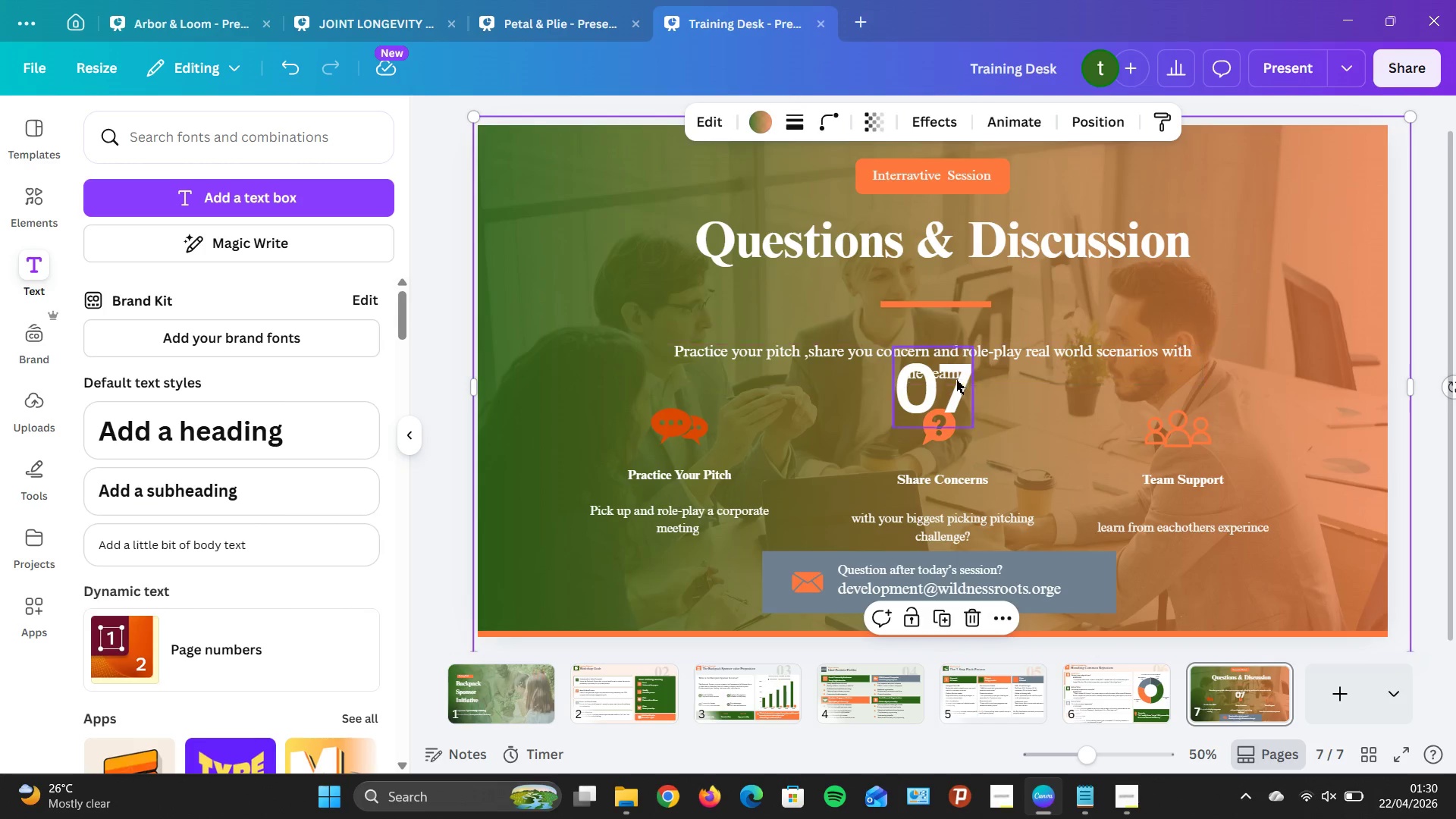 
left_click([943, 396])
 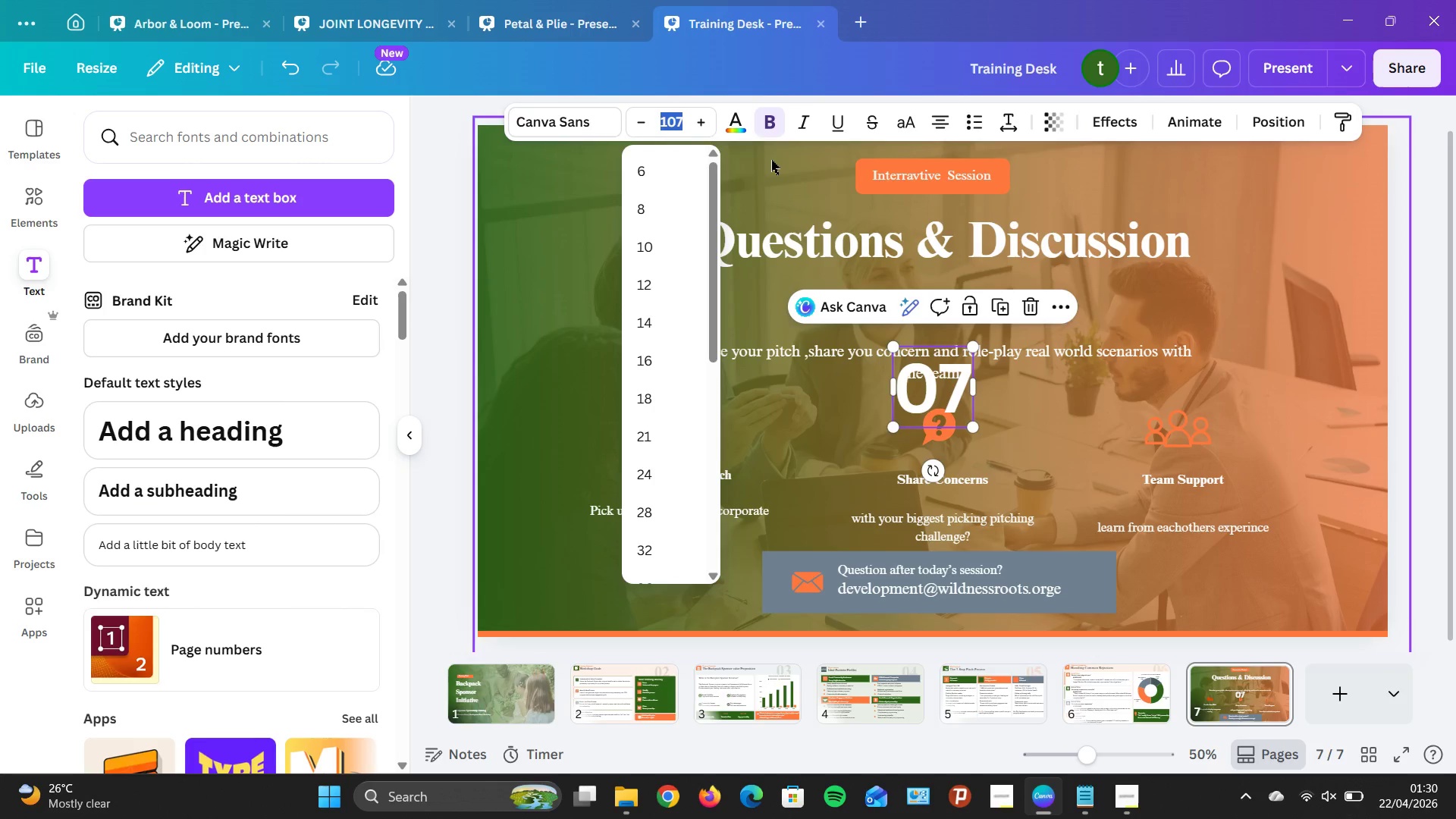 
type(200)
 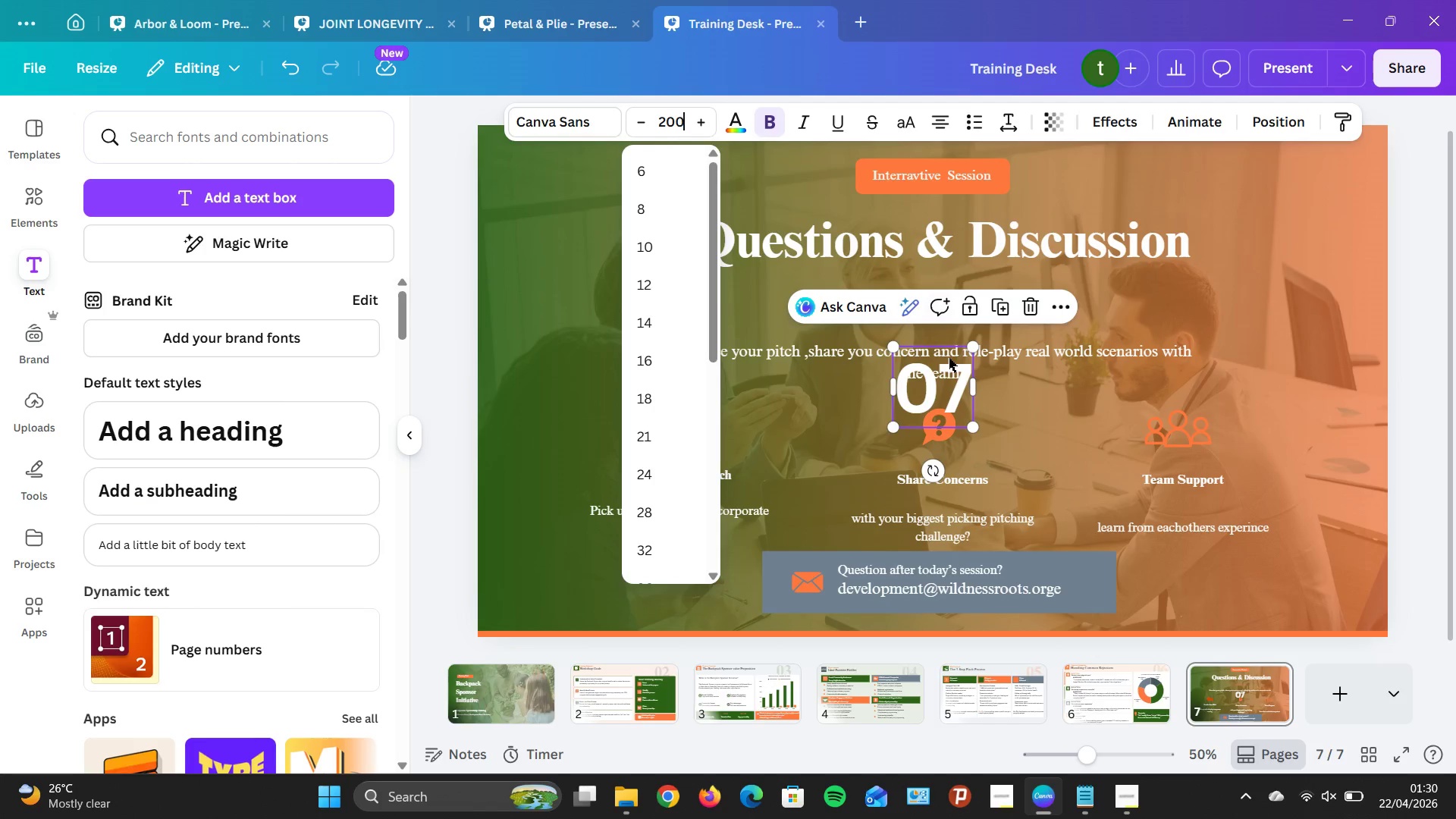 
left_click([959, 378])
 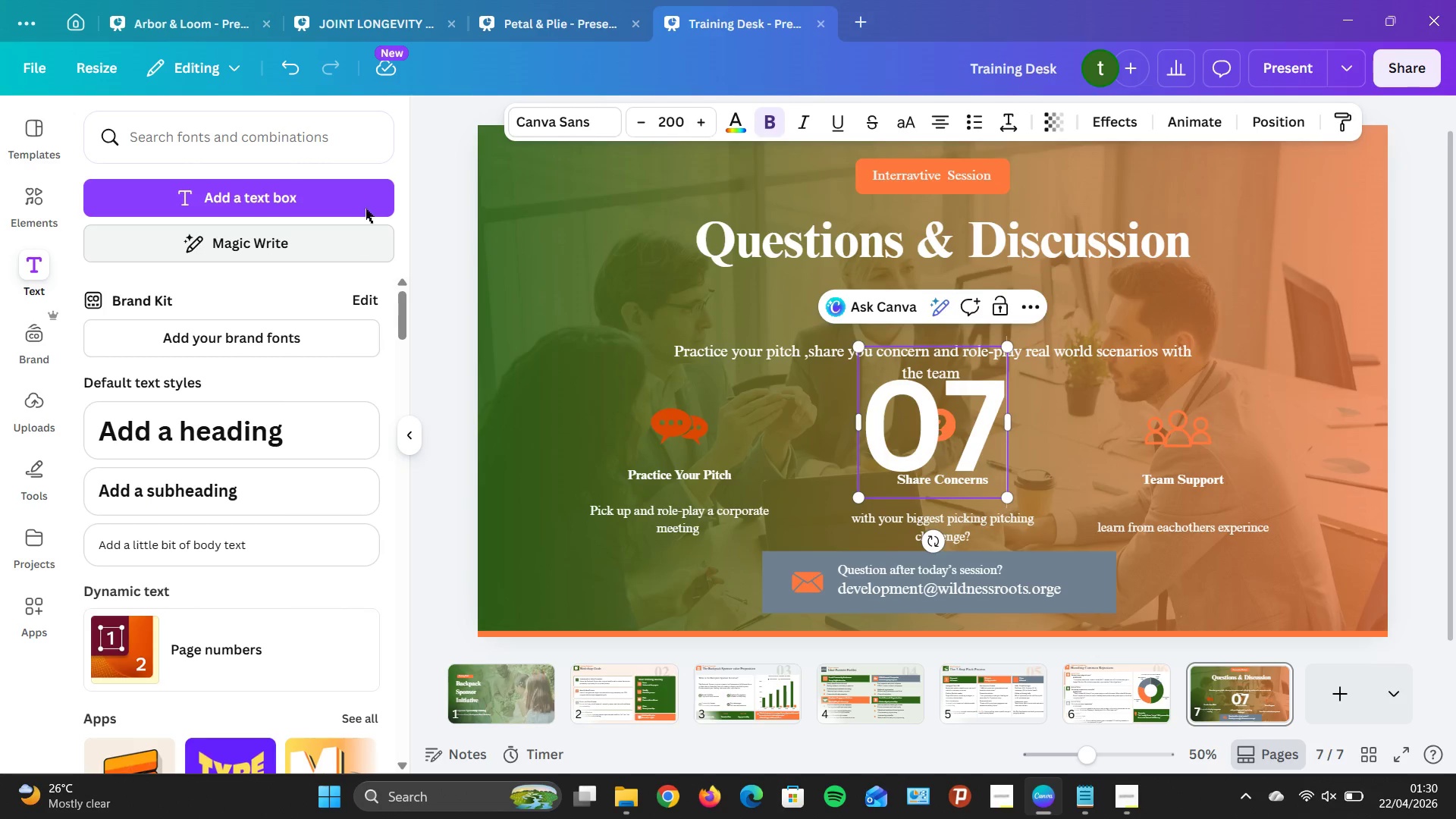 
left_click([544, 118])
 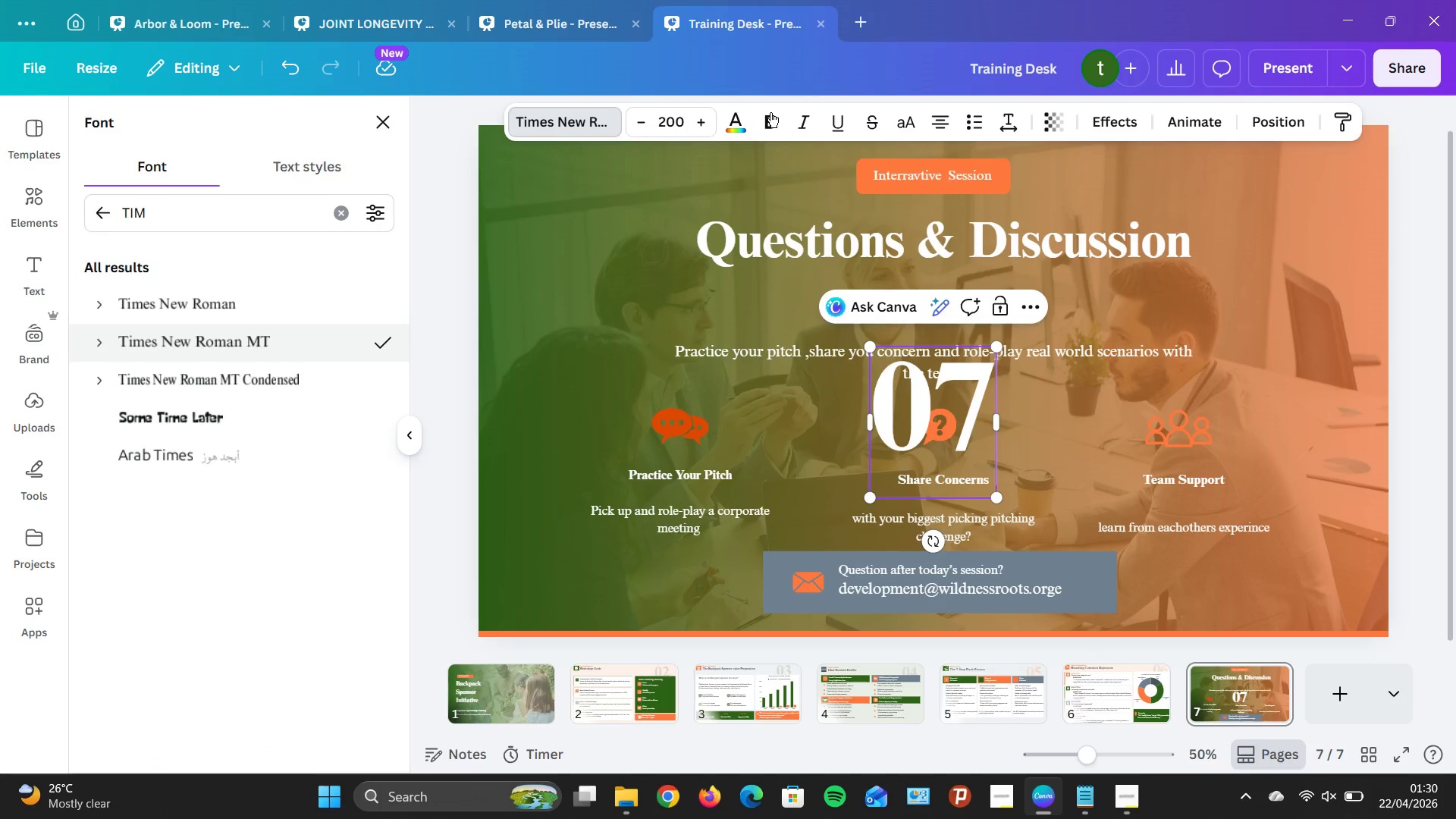 
wait(6.5)
 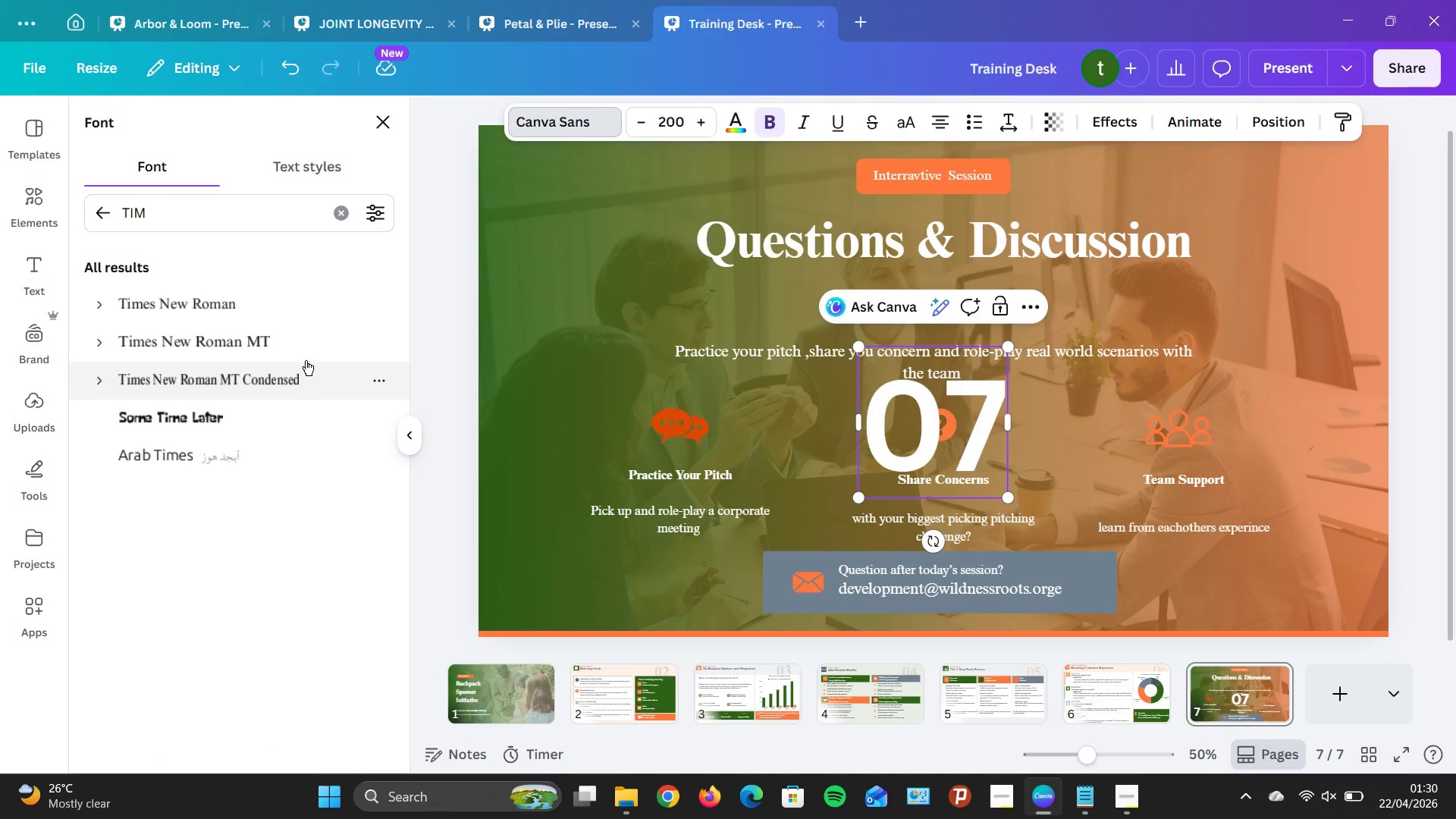 
left_click([732, 118])
 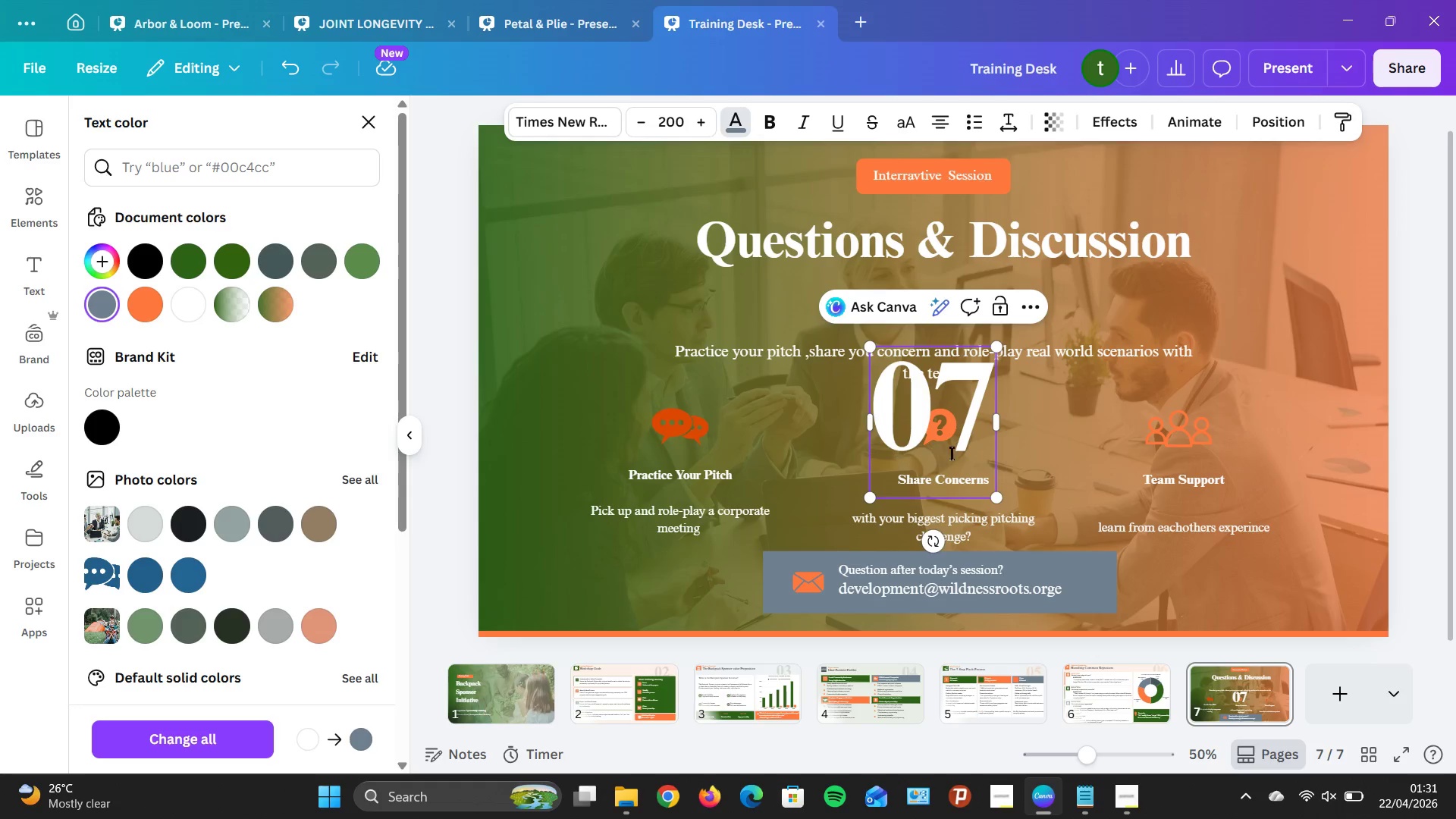 
left_click([1315, 393])
 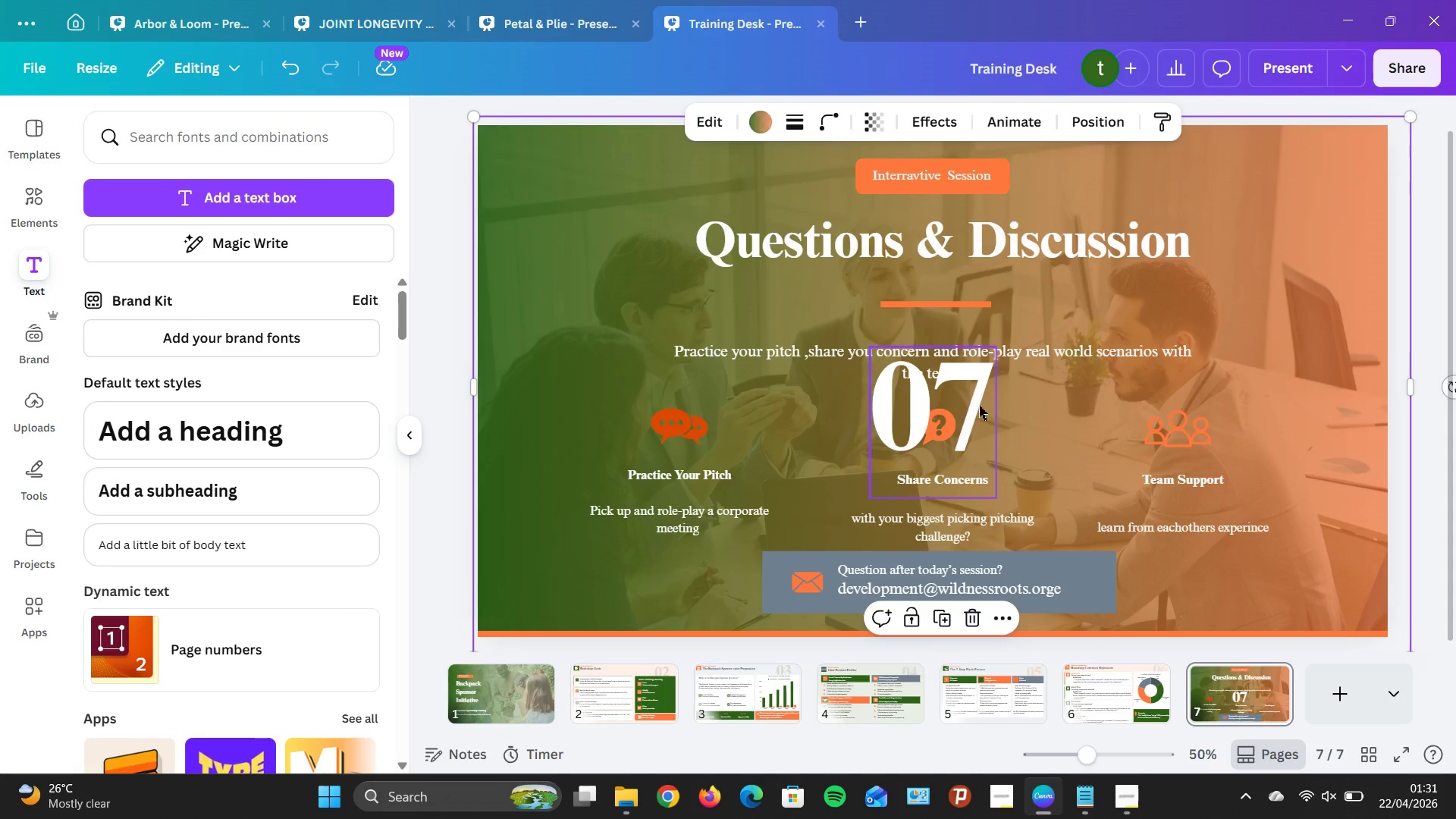 
double_click([980, 407])
 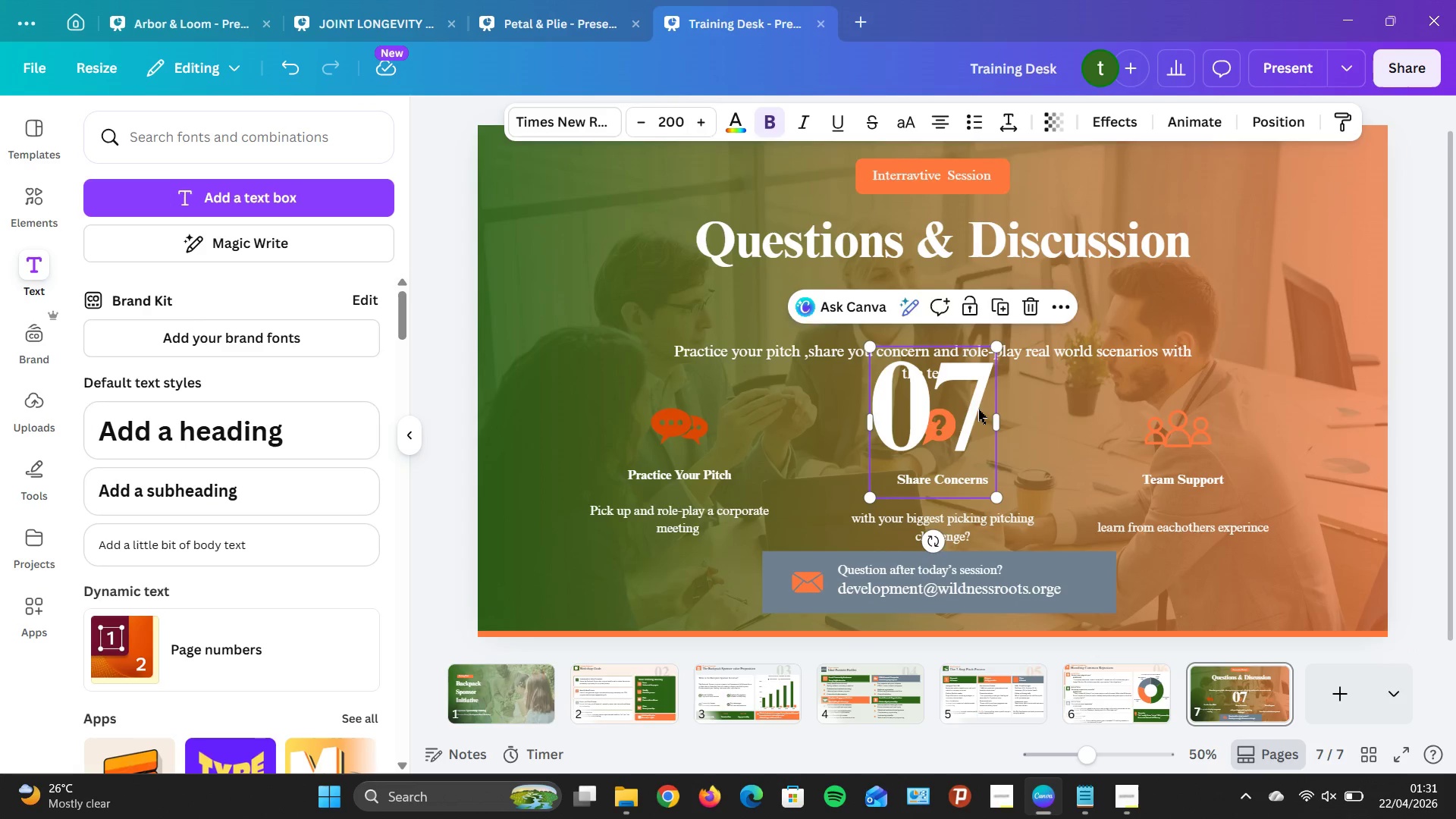 
triple_click([978, 410])
 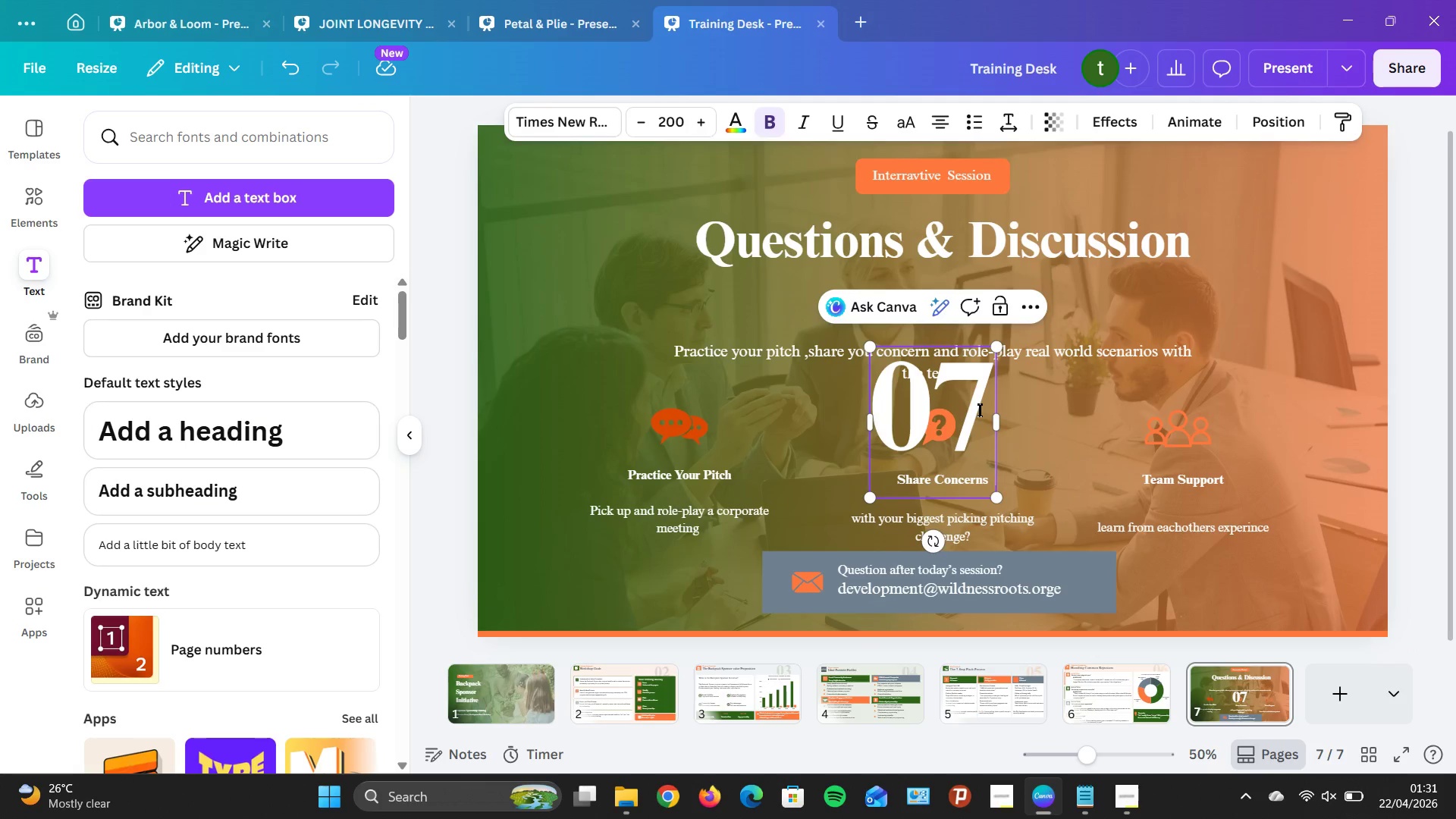 
left_click_drag(start_coordinate=[980, 410], to_coordinate=[898, 404])
 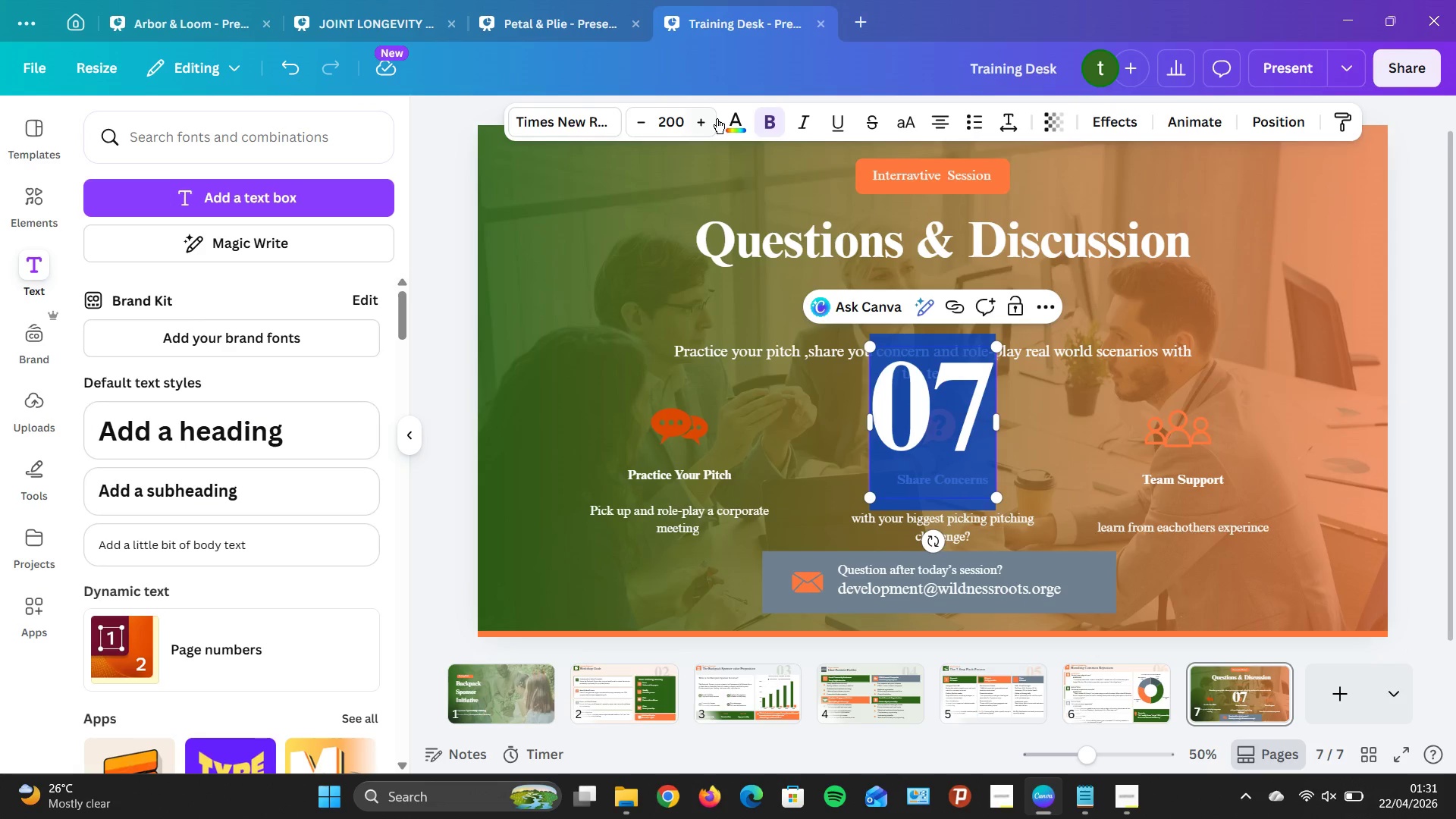 
left_click([729, 117])
 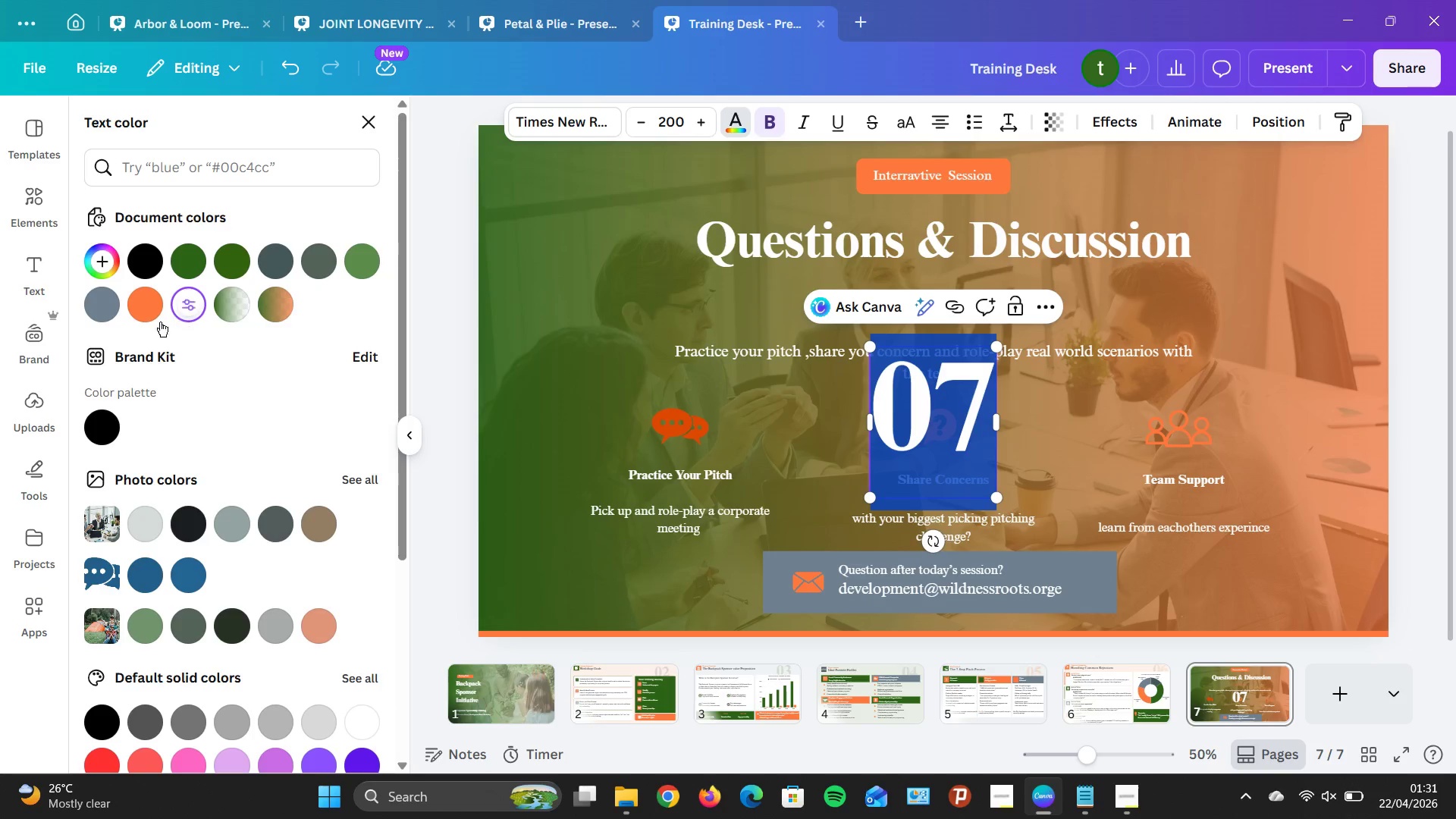 
left_click_drag(start_coordinate=[108, 302], to_coordinate=[108, 297])
 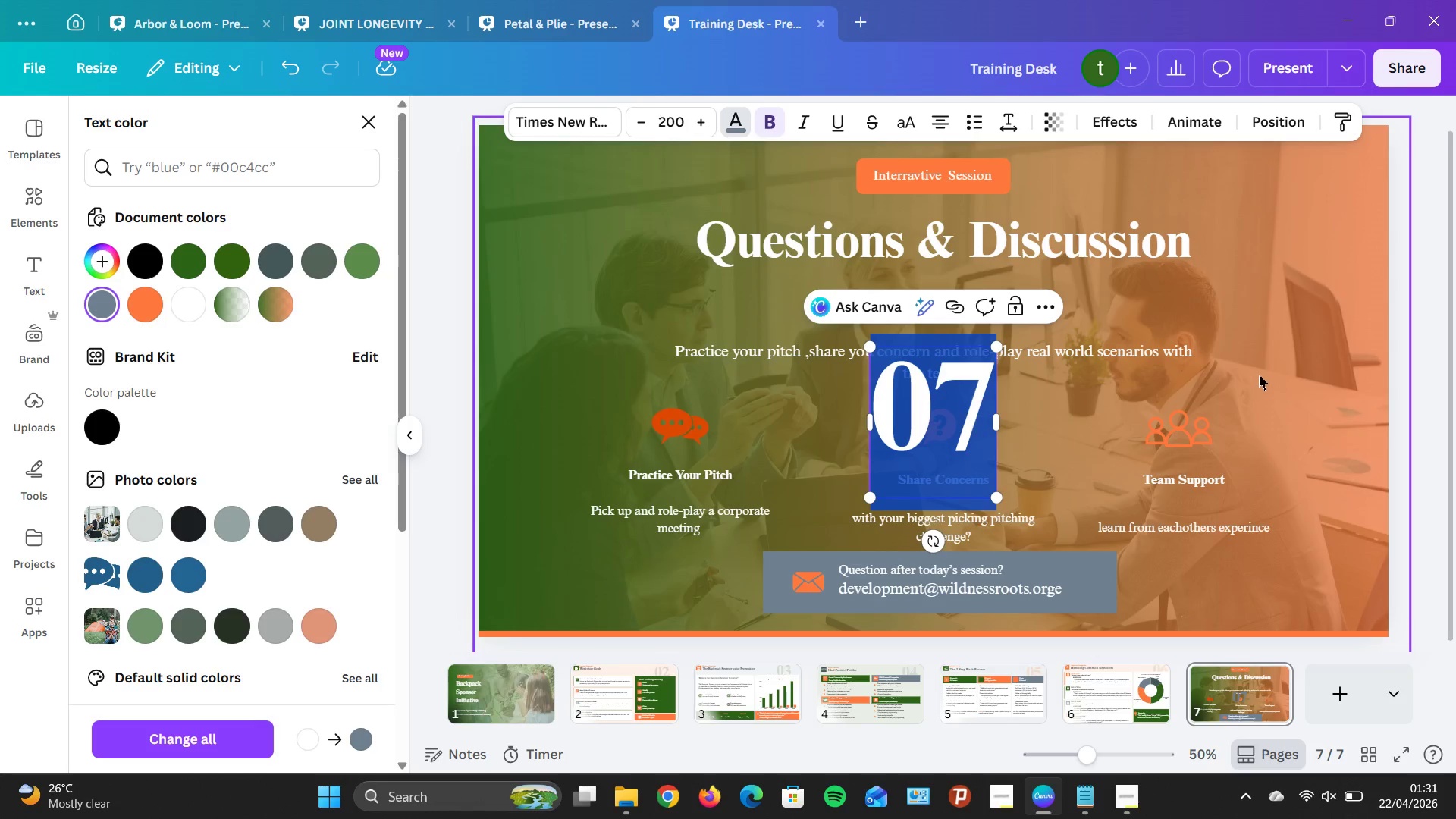 
left_click([1333, 346])
 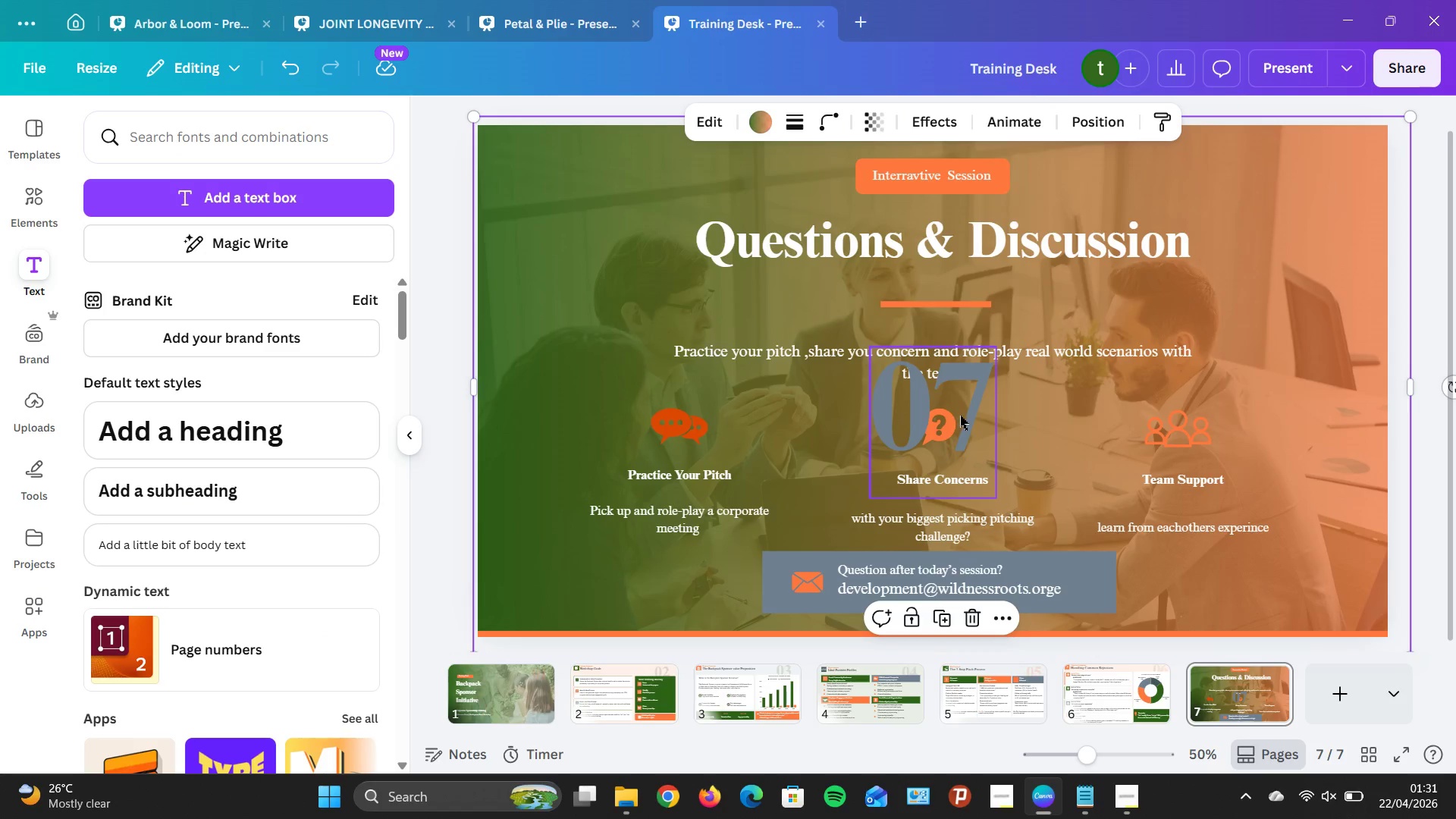 
left_click_drag(start_coordinate=[960, 416], to_coordinate=[1314, 214])
 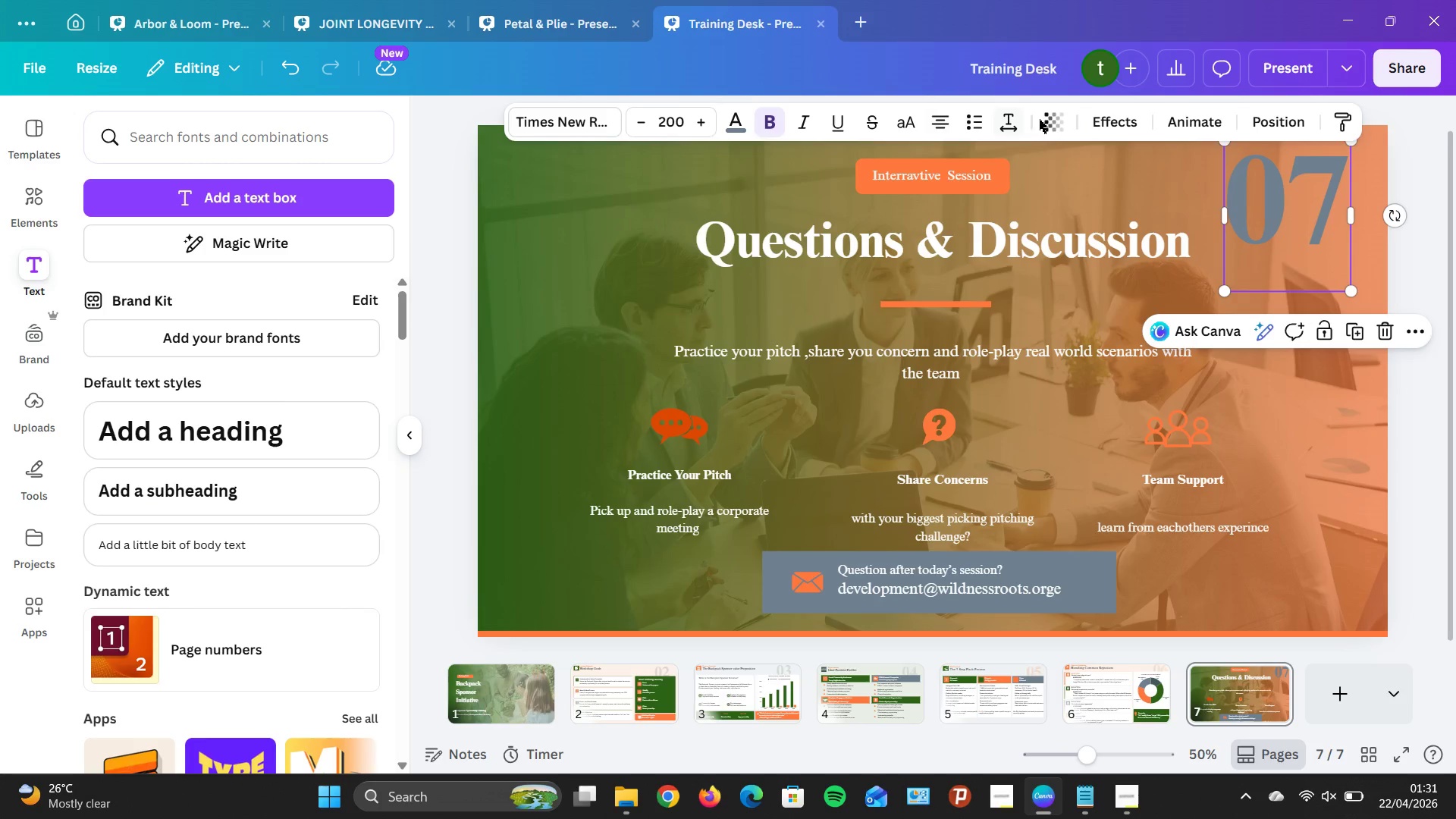 
left_click([1052, 125])
 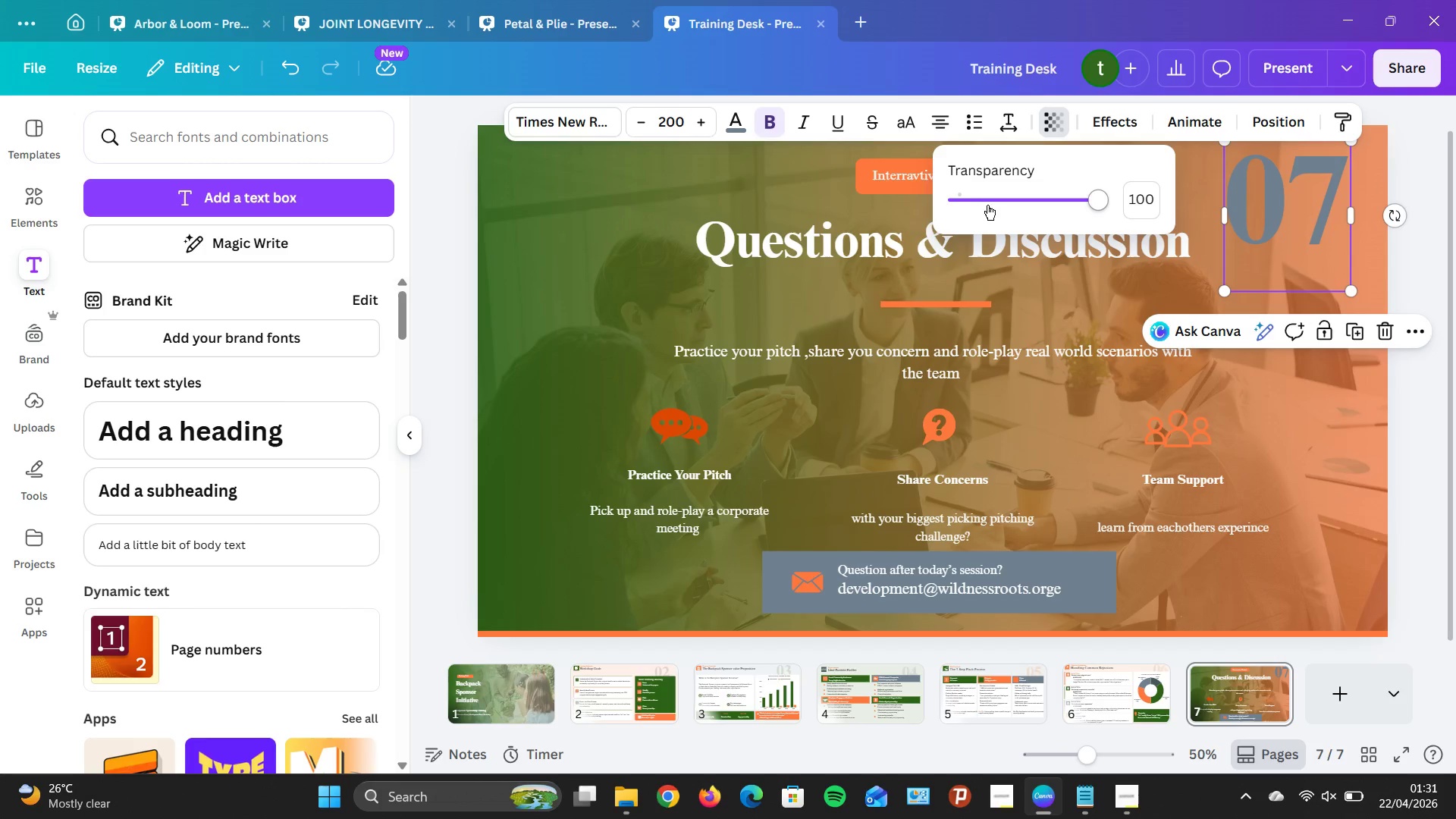 
left_click([982, 206])
 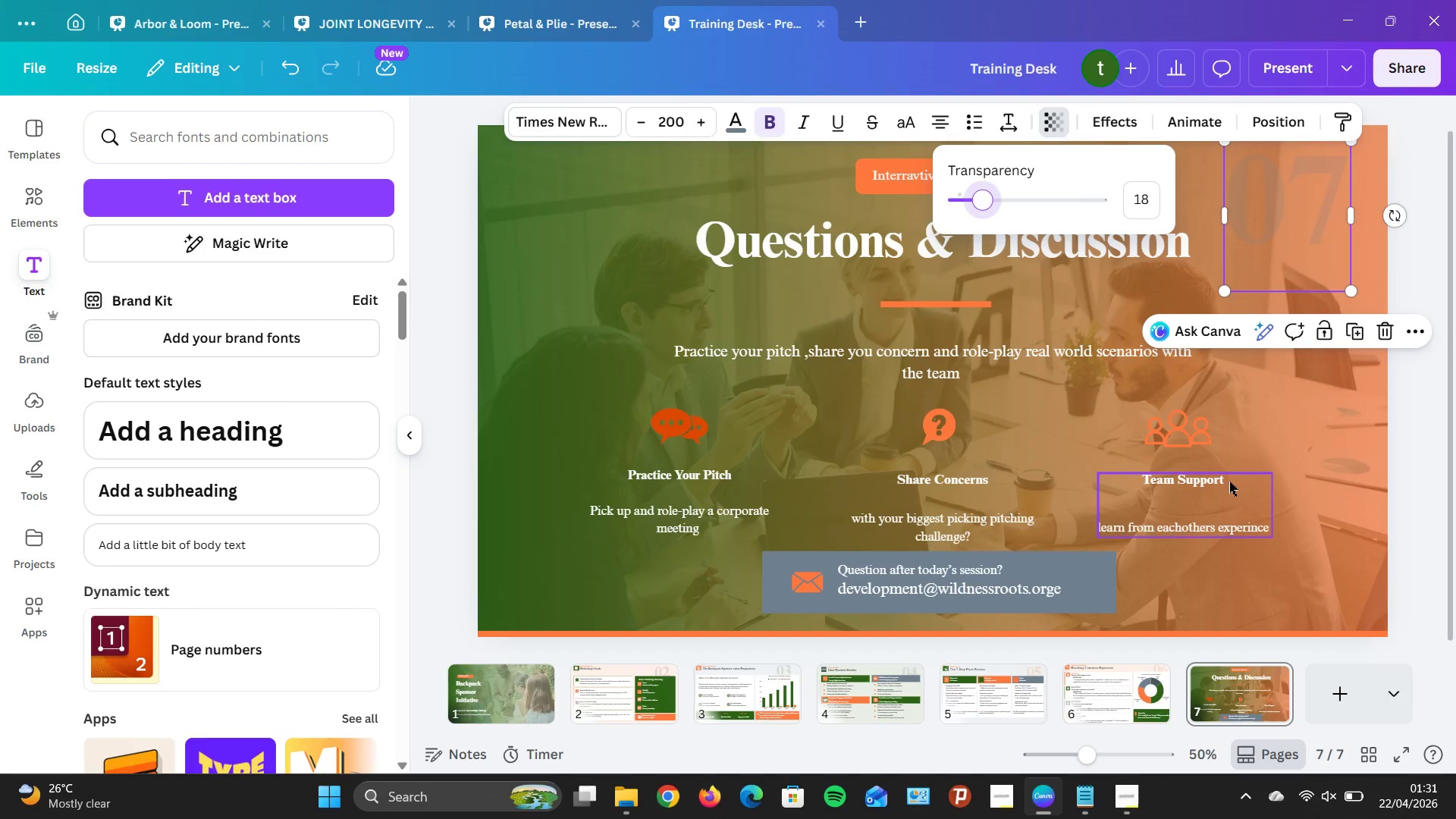 
key(ArrowRight)
 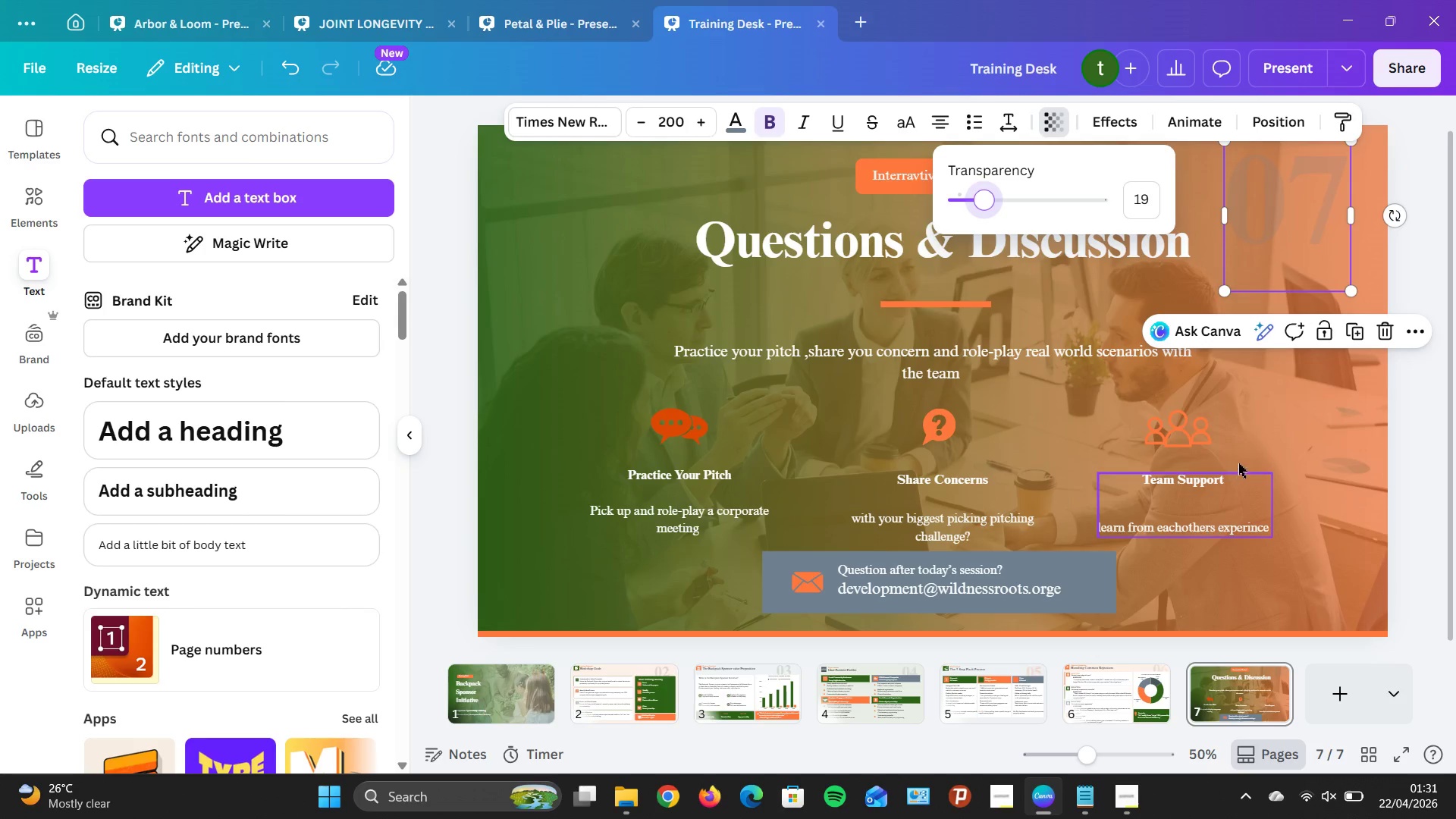 
key(ArrowLeft)
 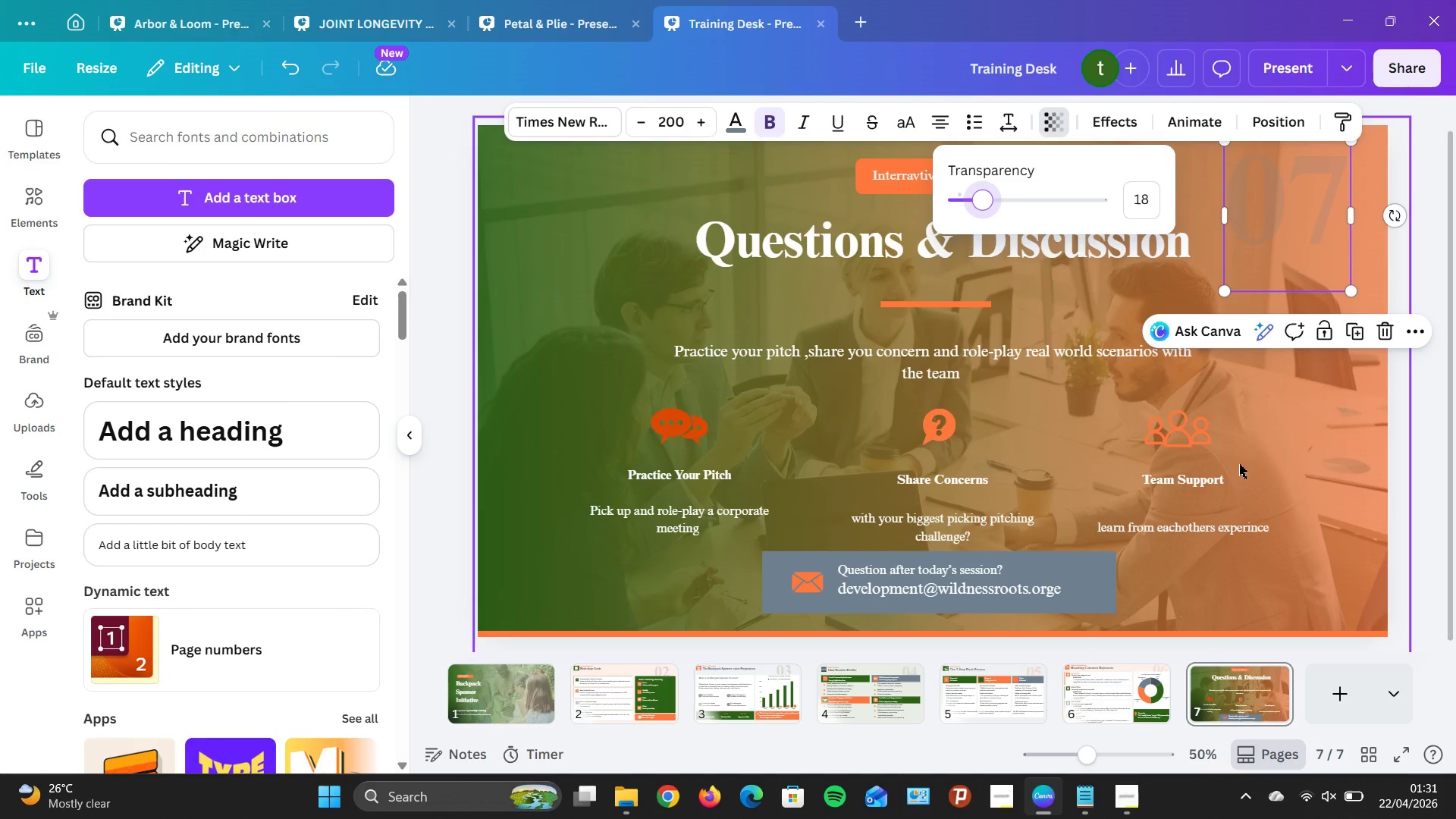 
key(ArrowRight)
 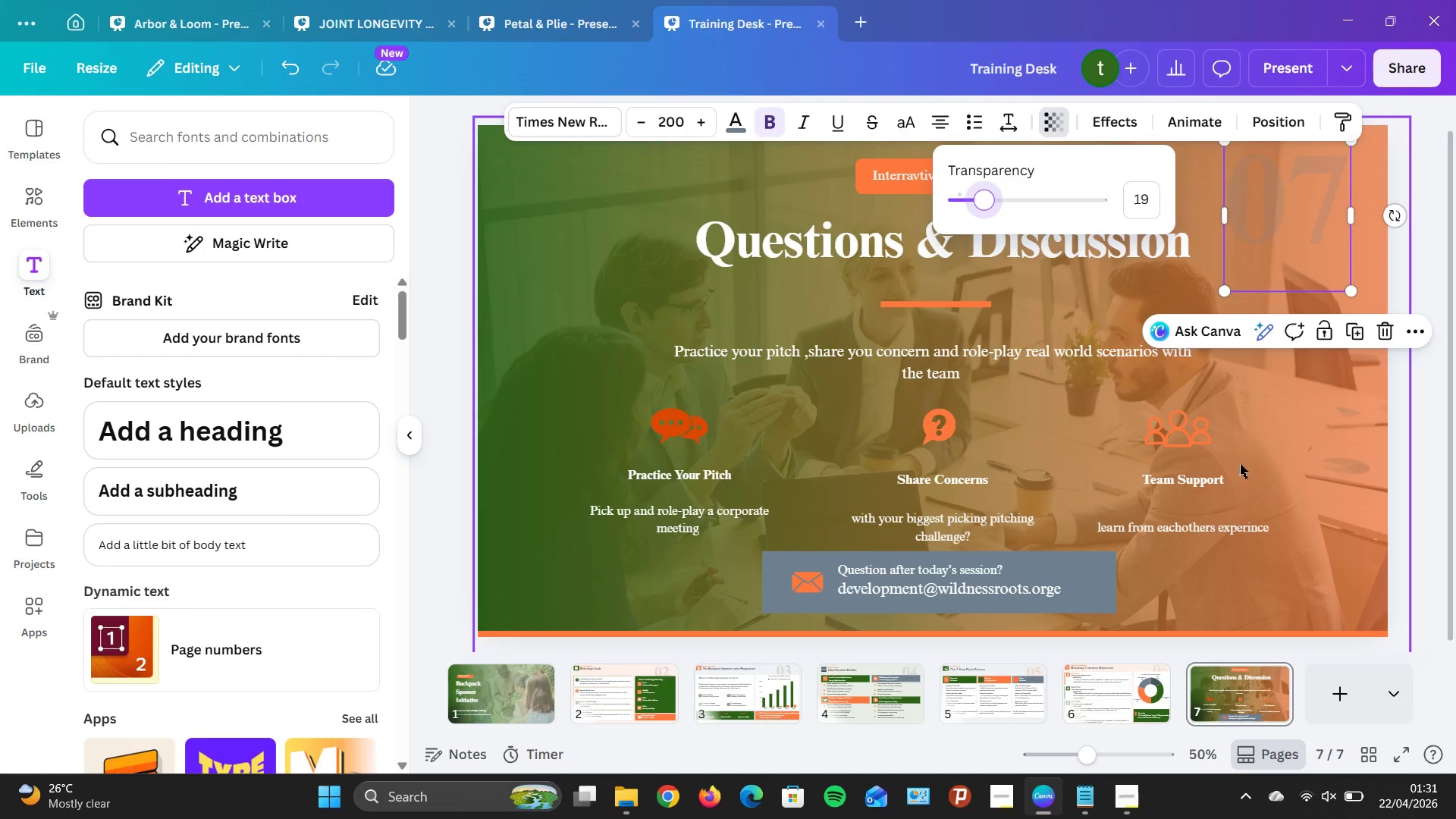 
key(ArrowRight)
 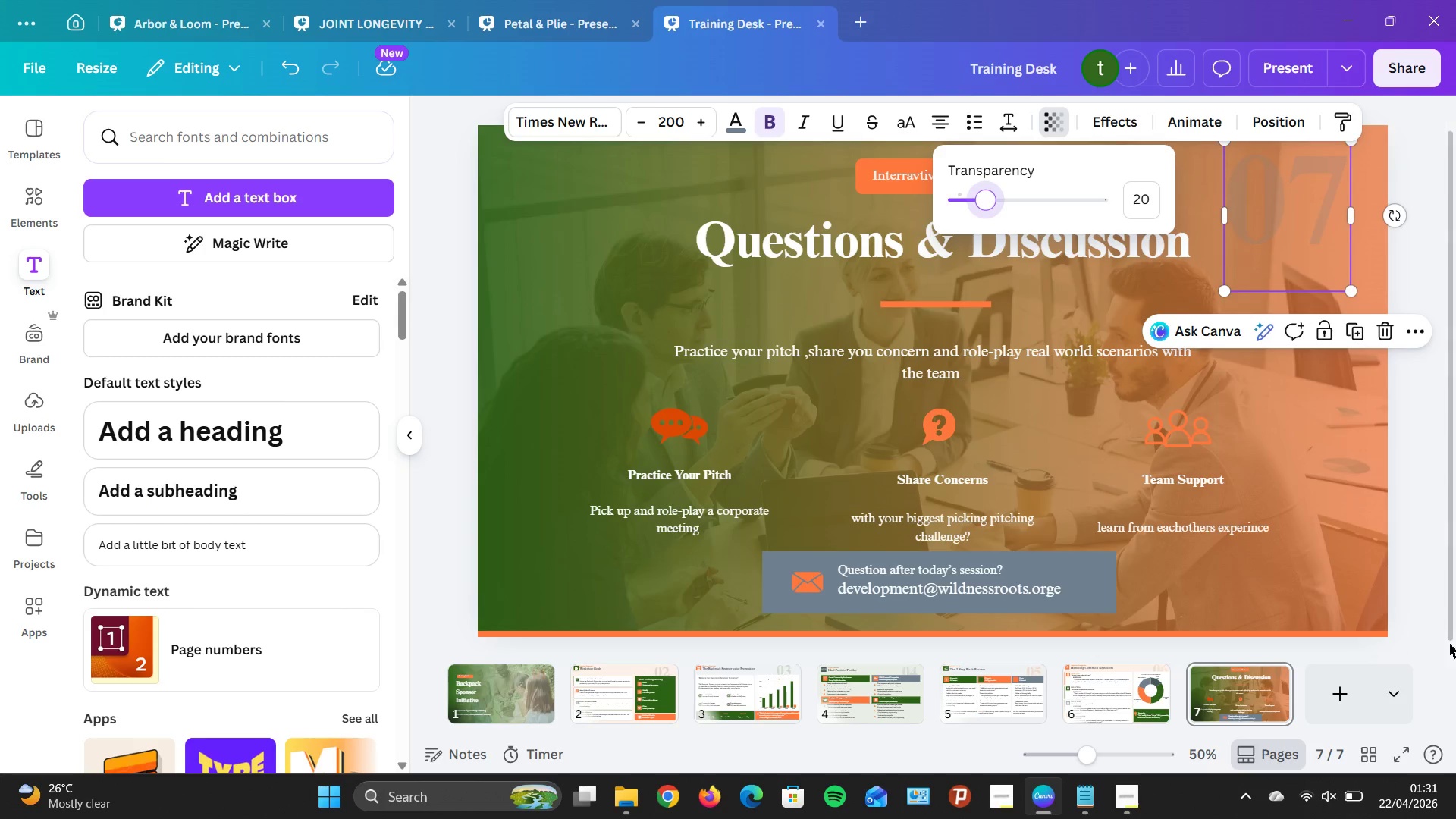 
left_click([1381, 546])
 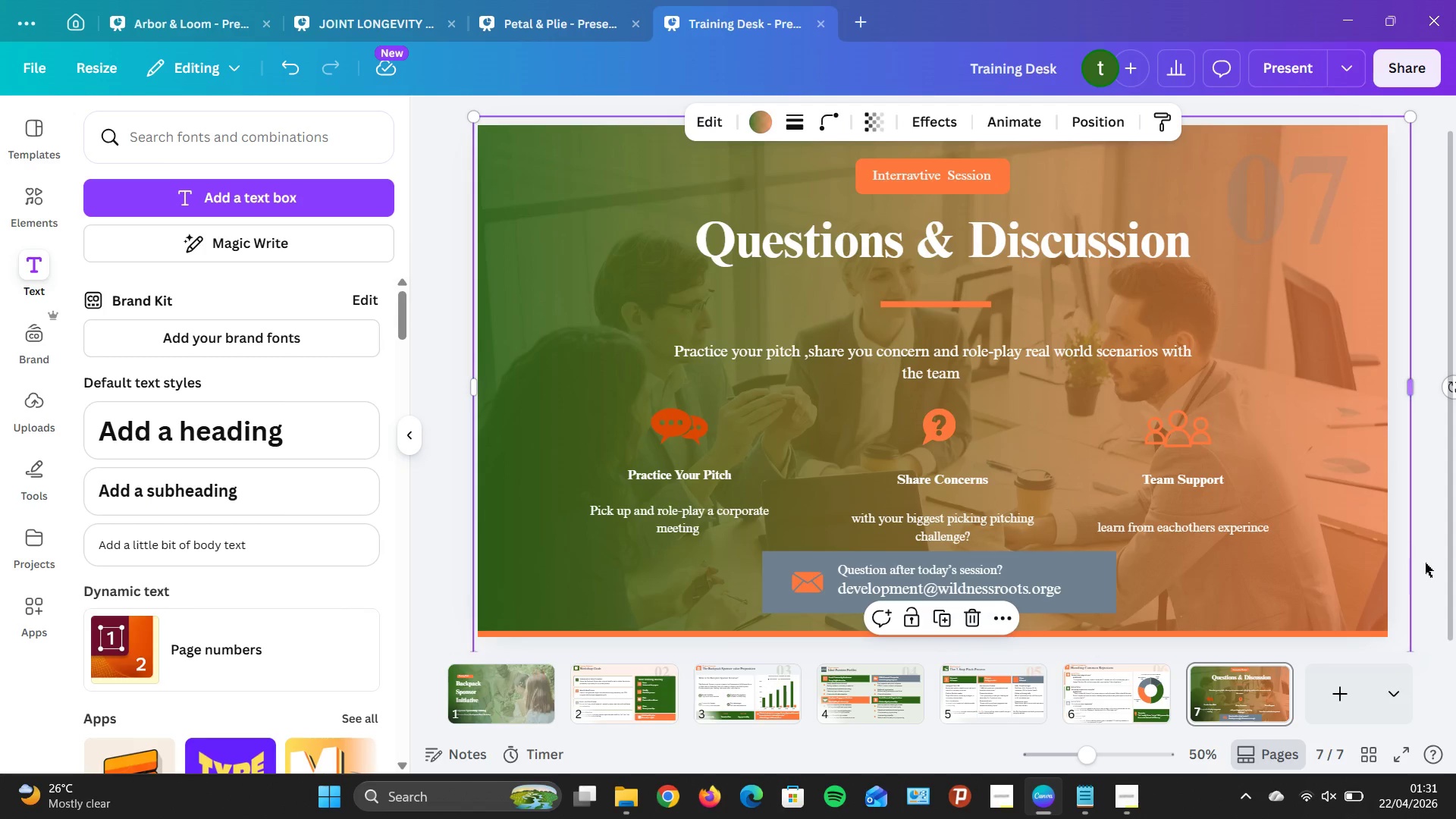 
left_click([1421, 534])
 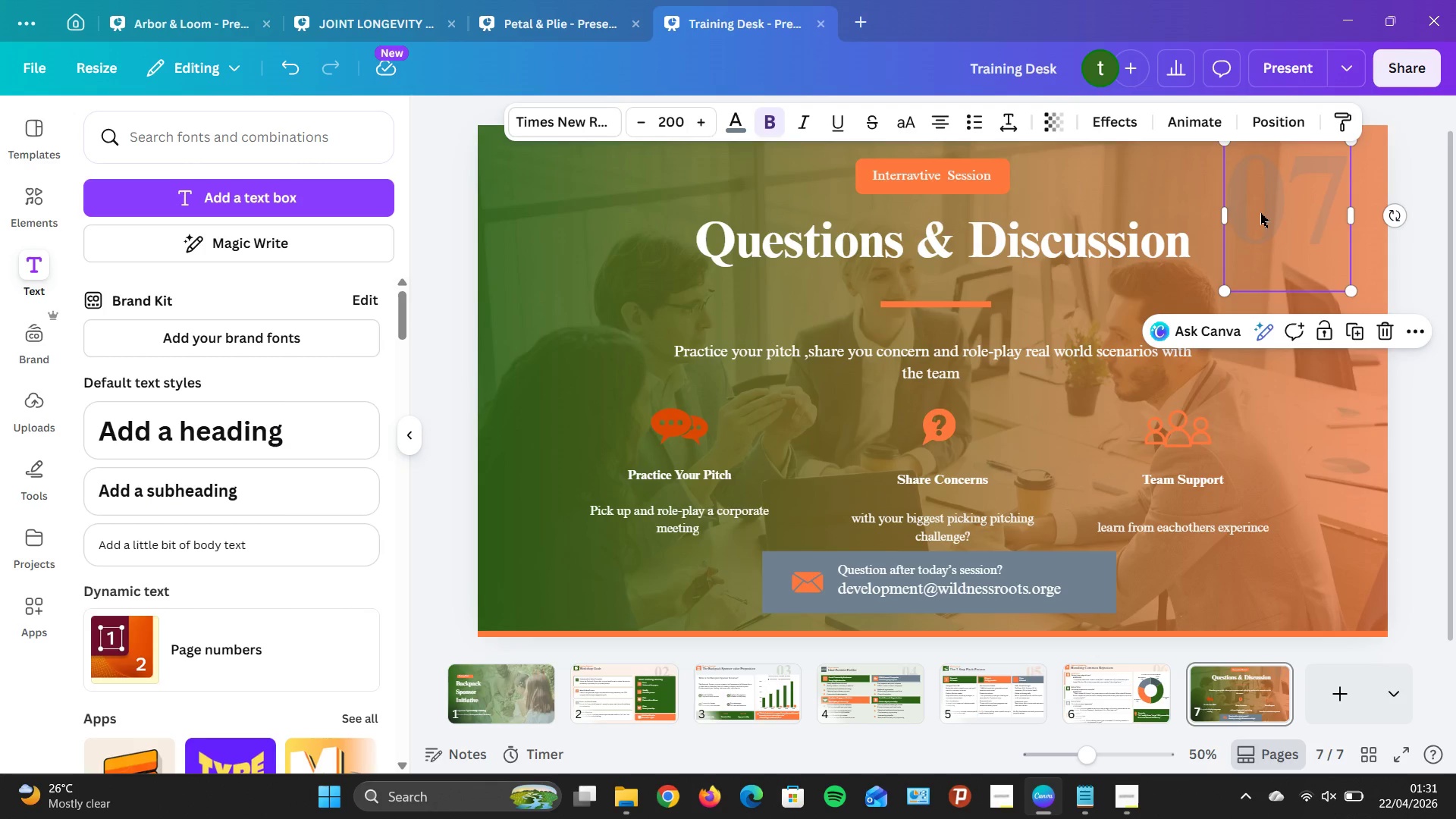 
left_click_drag(start_coordinate=[1260, 216], to_coordinate=[1251, 225])
 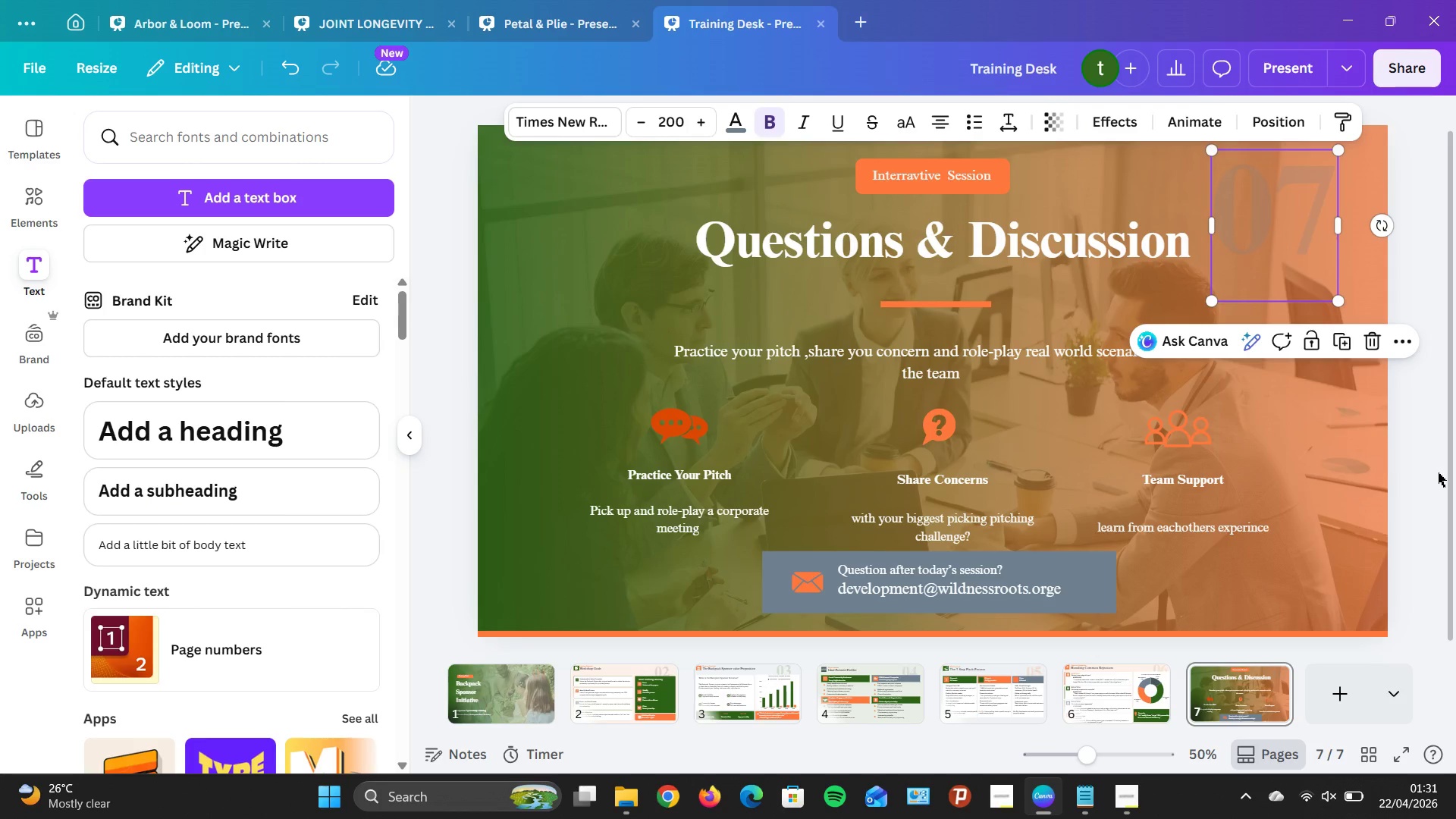 
left_click([1439, 472])
 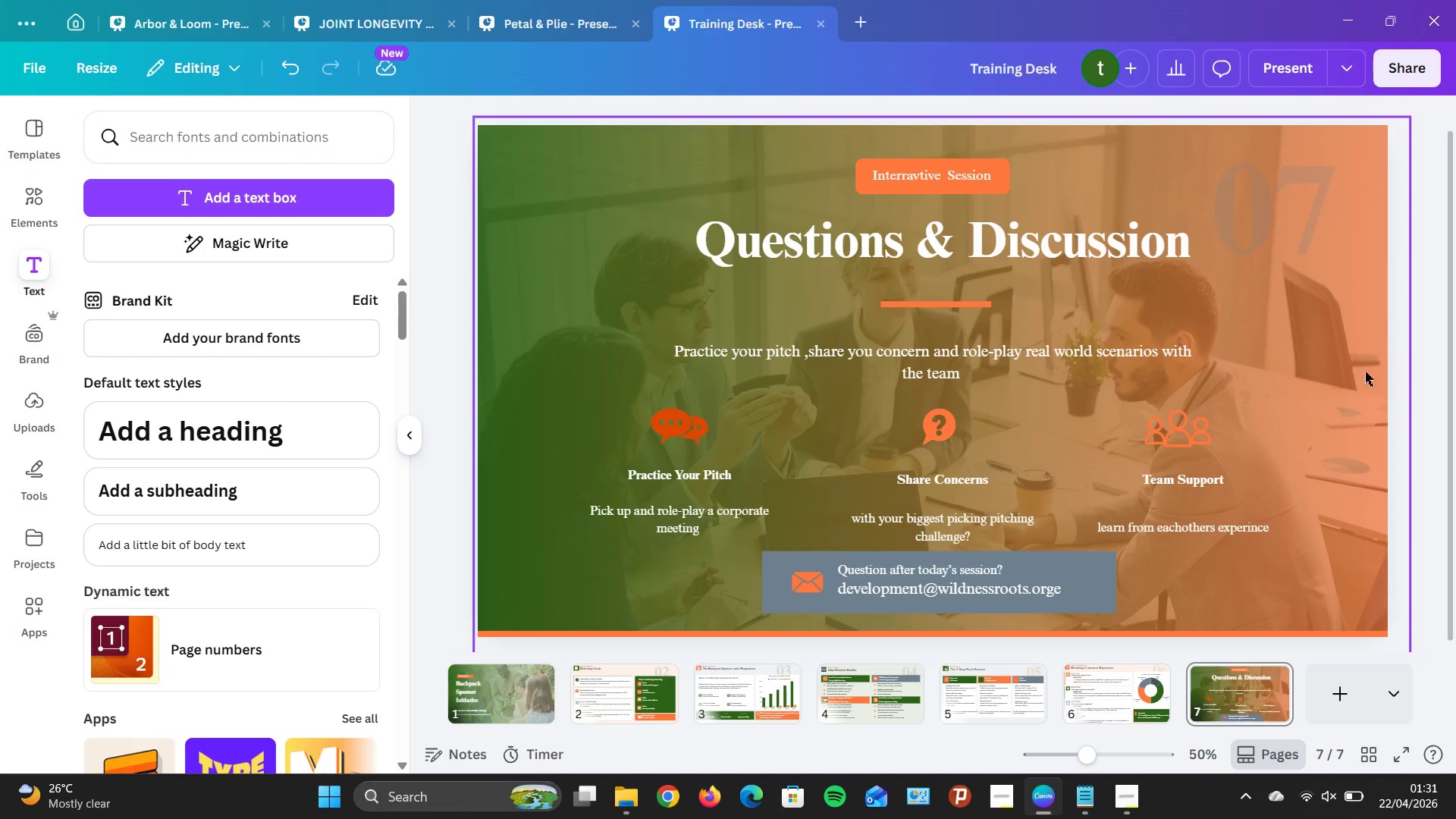 
right_click([1246, 171])
 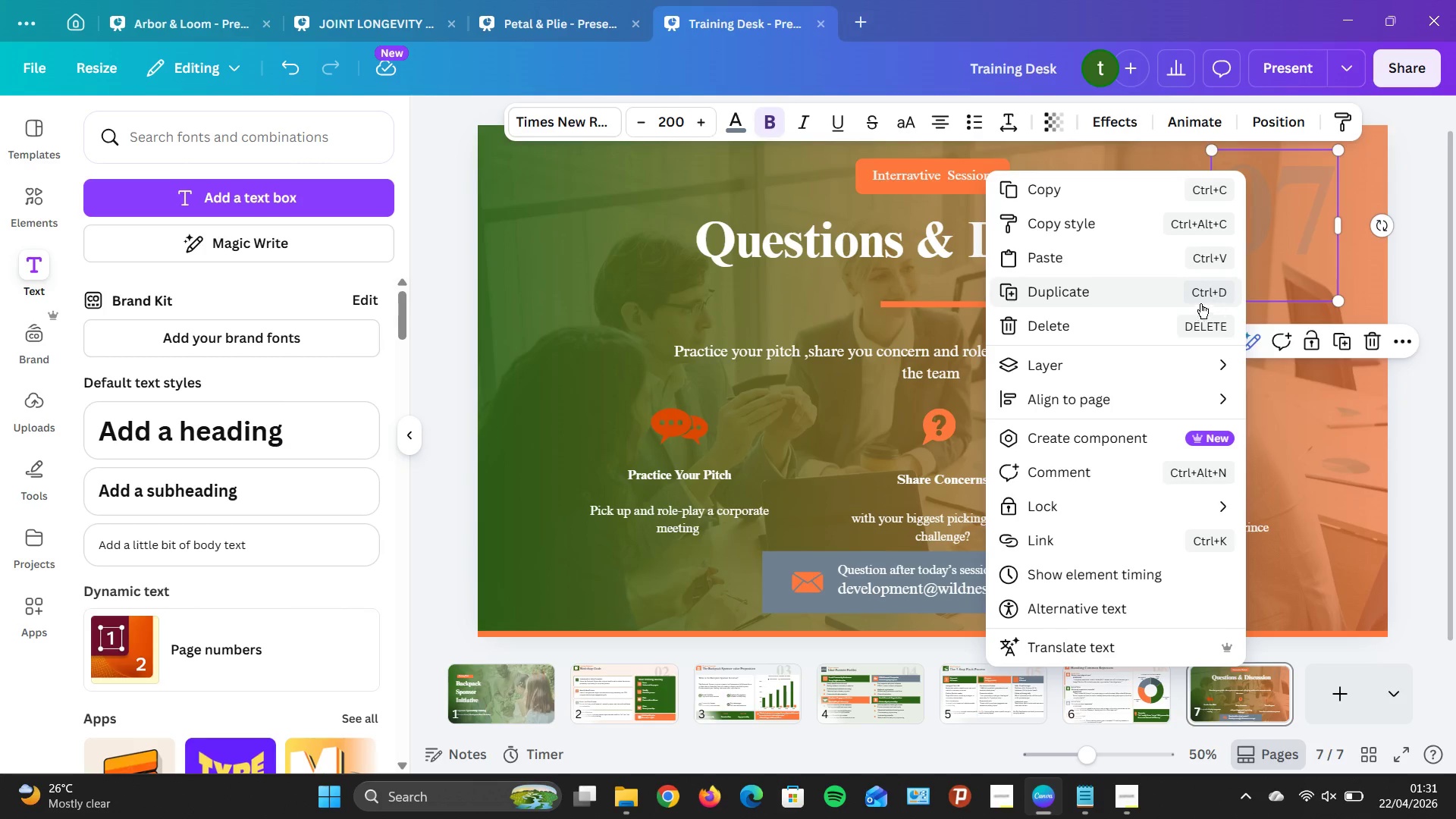 
left_click([1185, 315])
 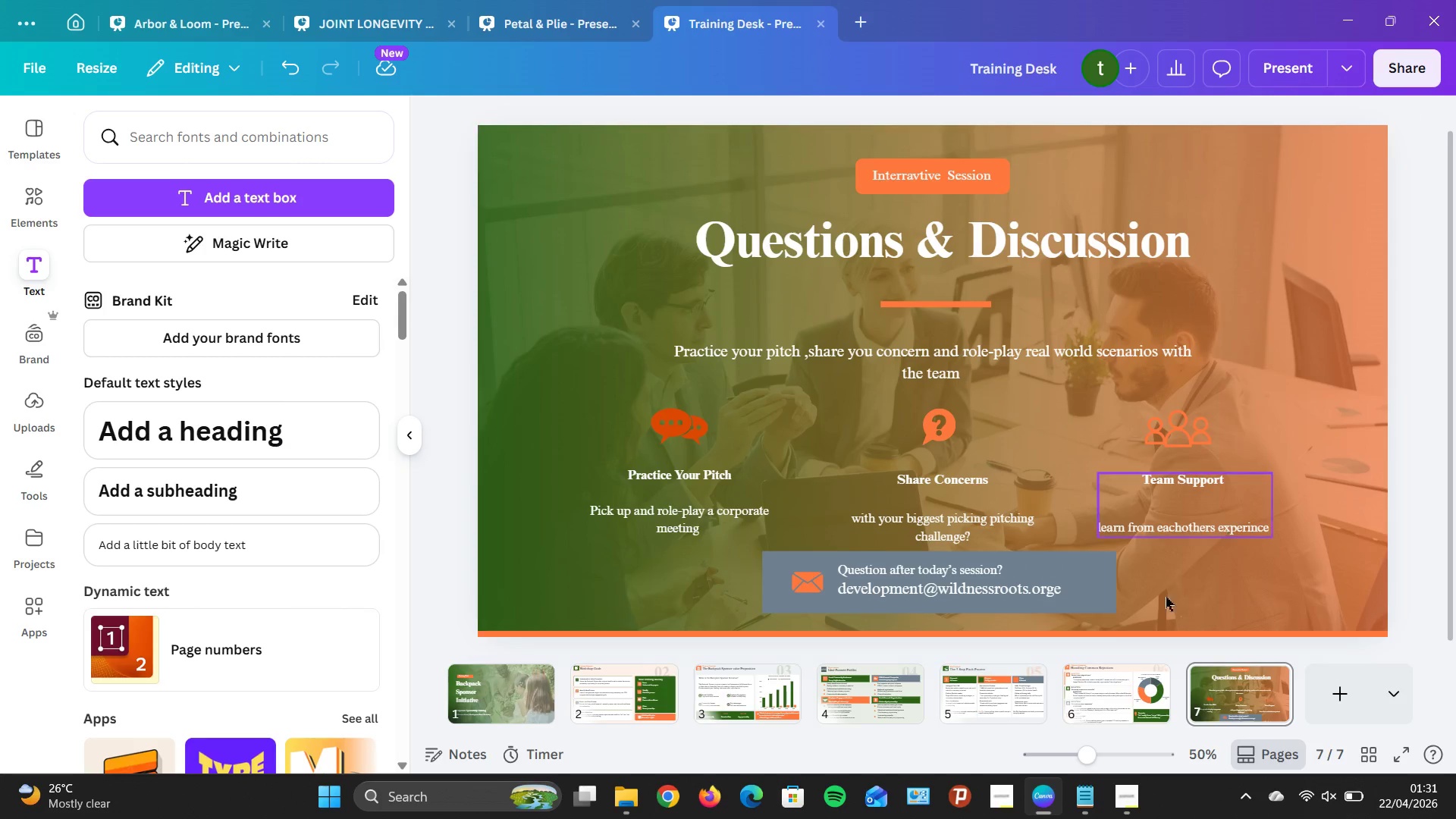 
left_click([1100, 593])
 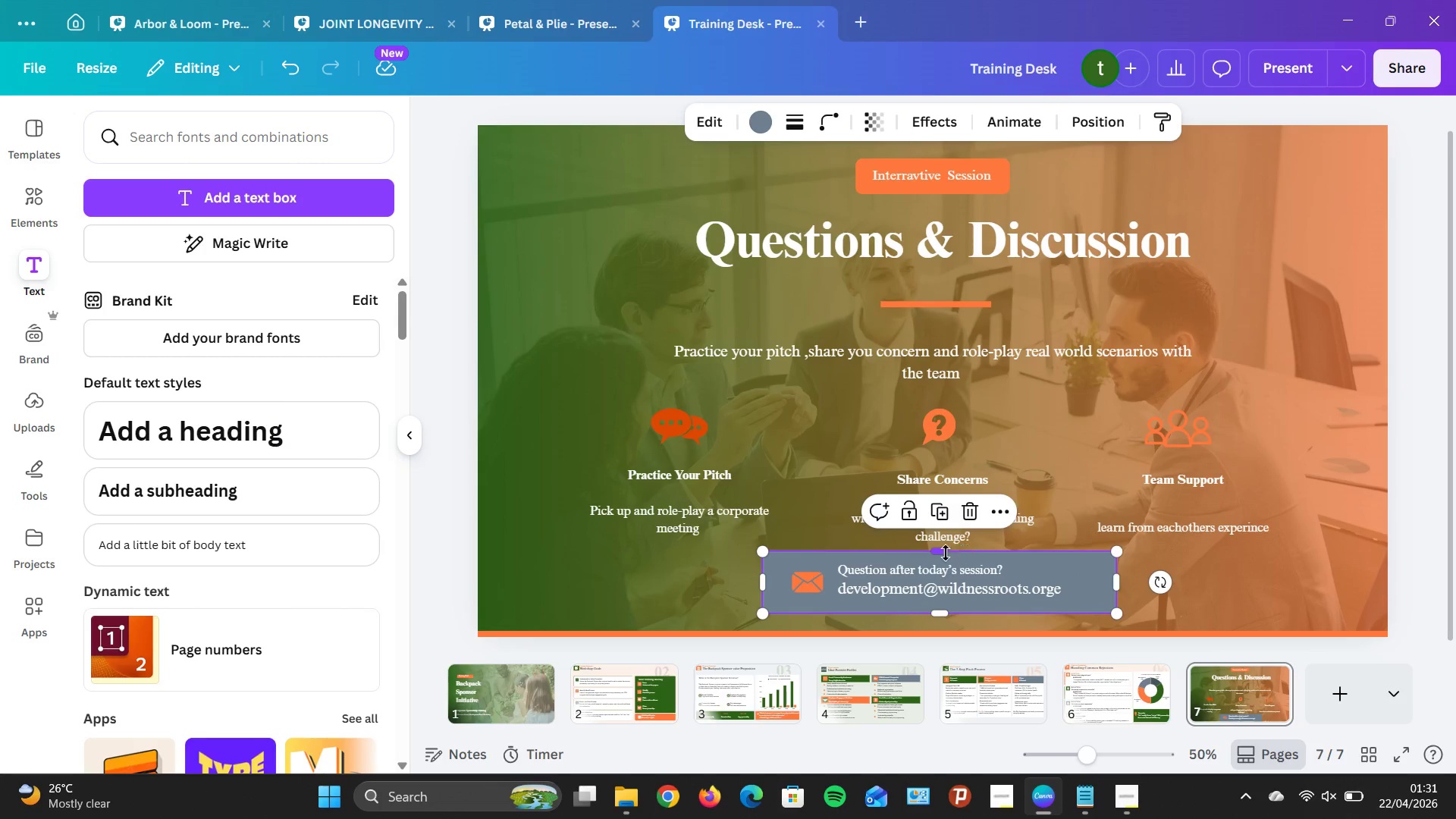 
left_click_drag(start_coordinate=[942, 553], to_coordinate=[941, 560])
 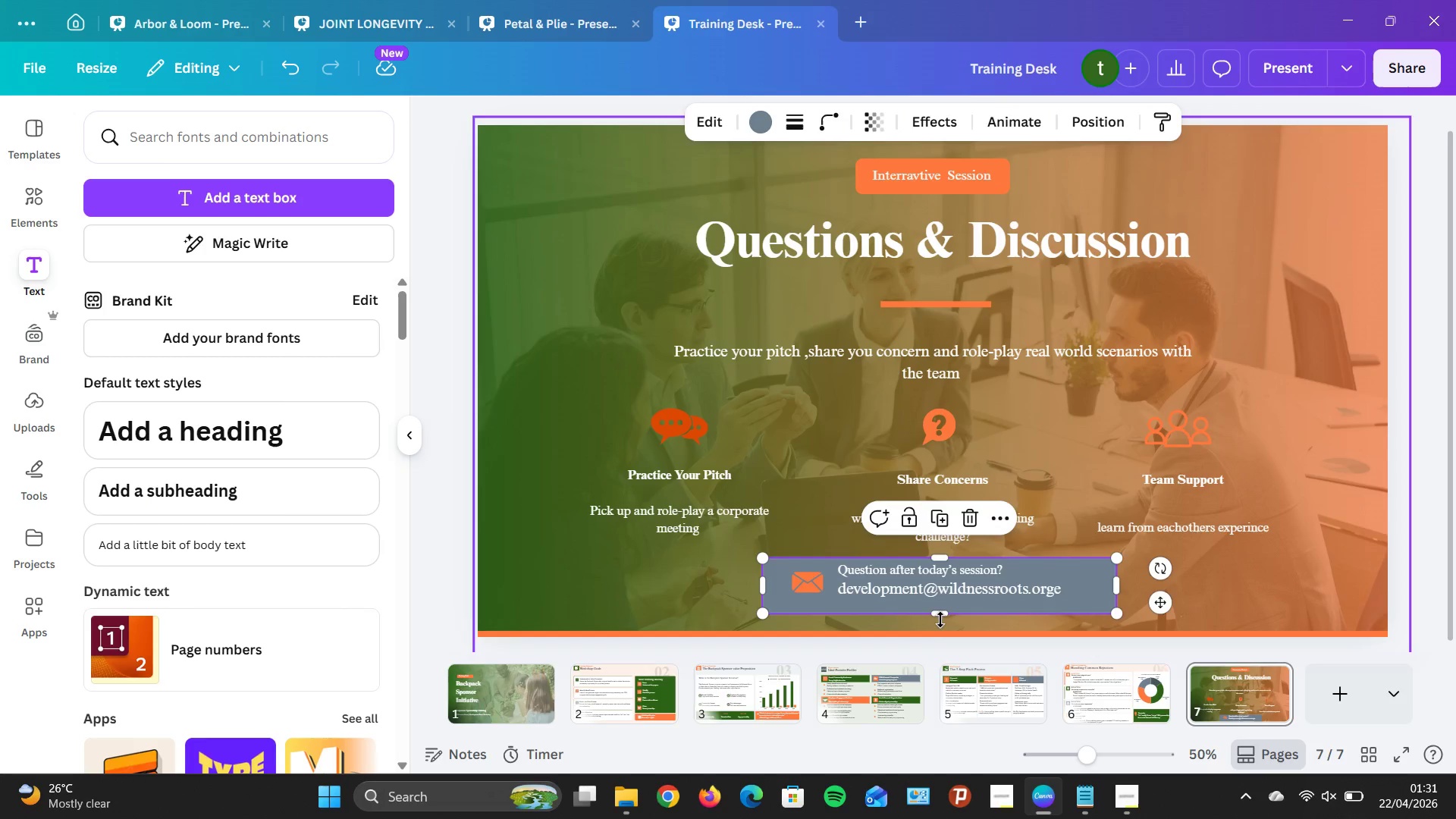 
left_click_drag(start_coordinate=[943, 613], to_coordinate=[943, 605])
 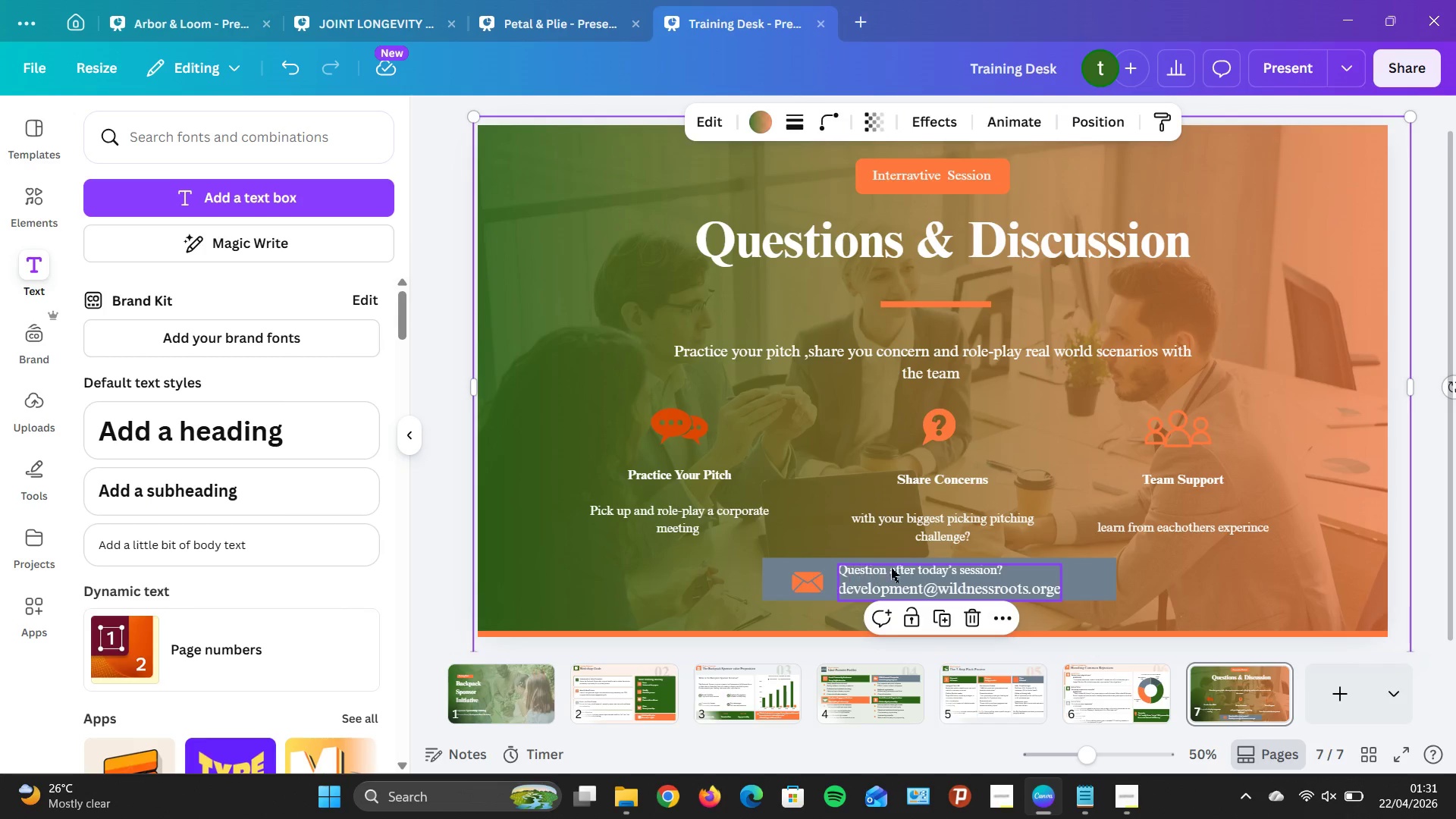 
left_click([1175, 607])
 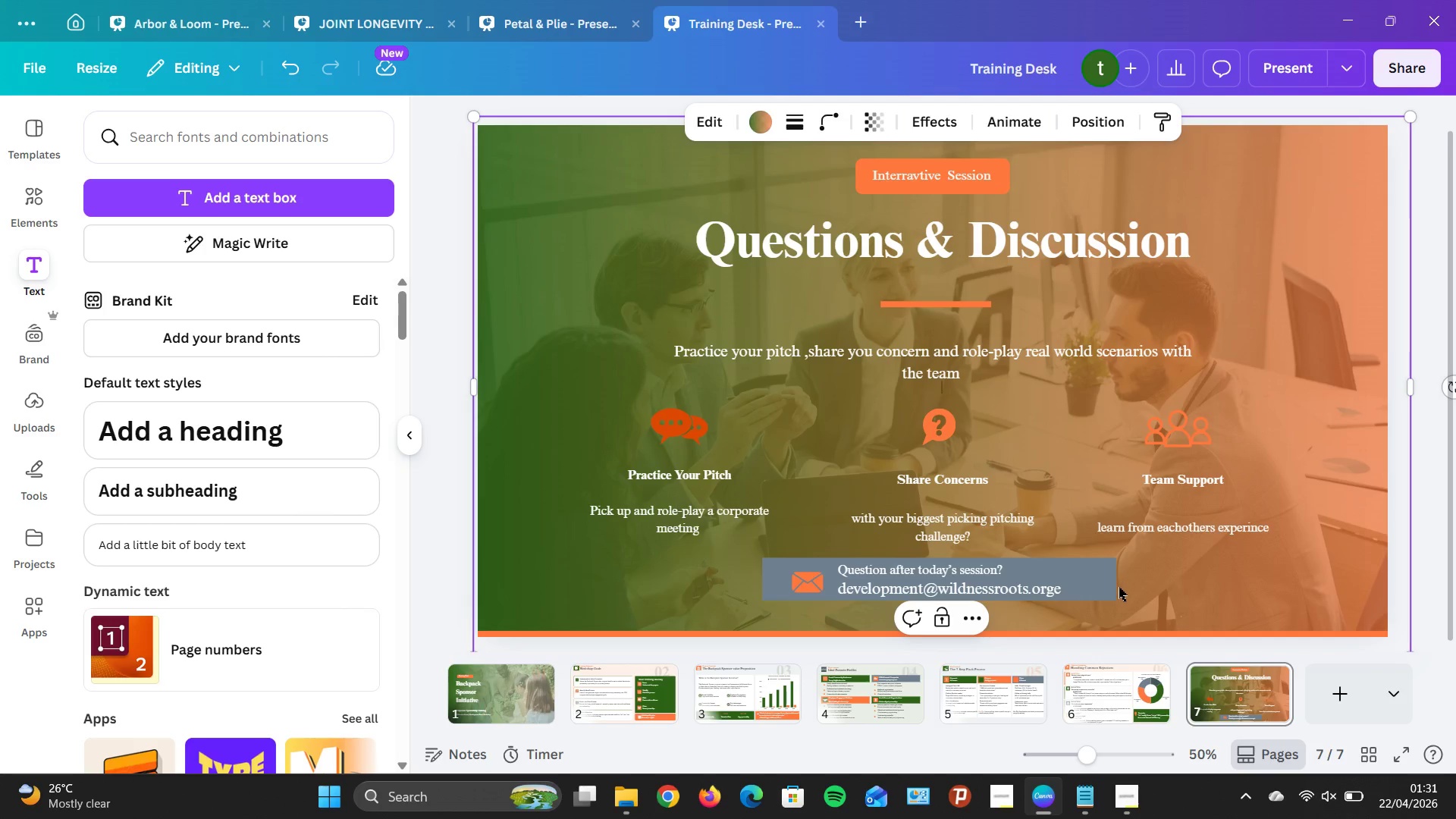 
left_click([1114, 575])
 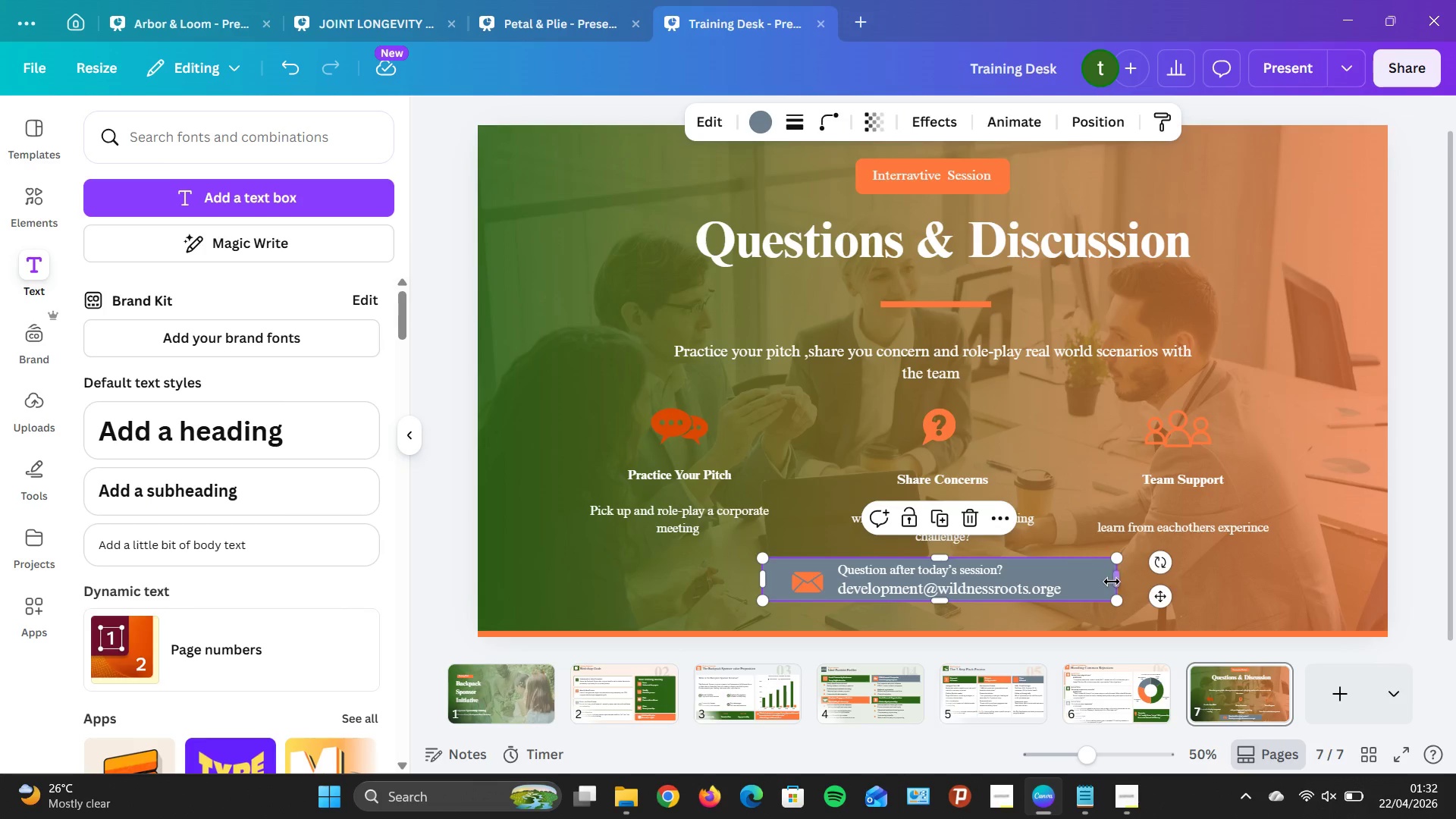 
wait(6.09)
 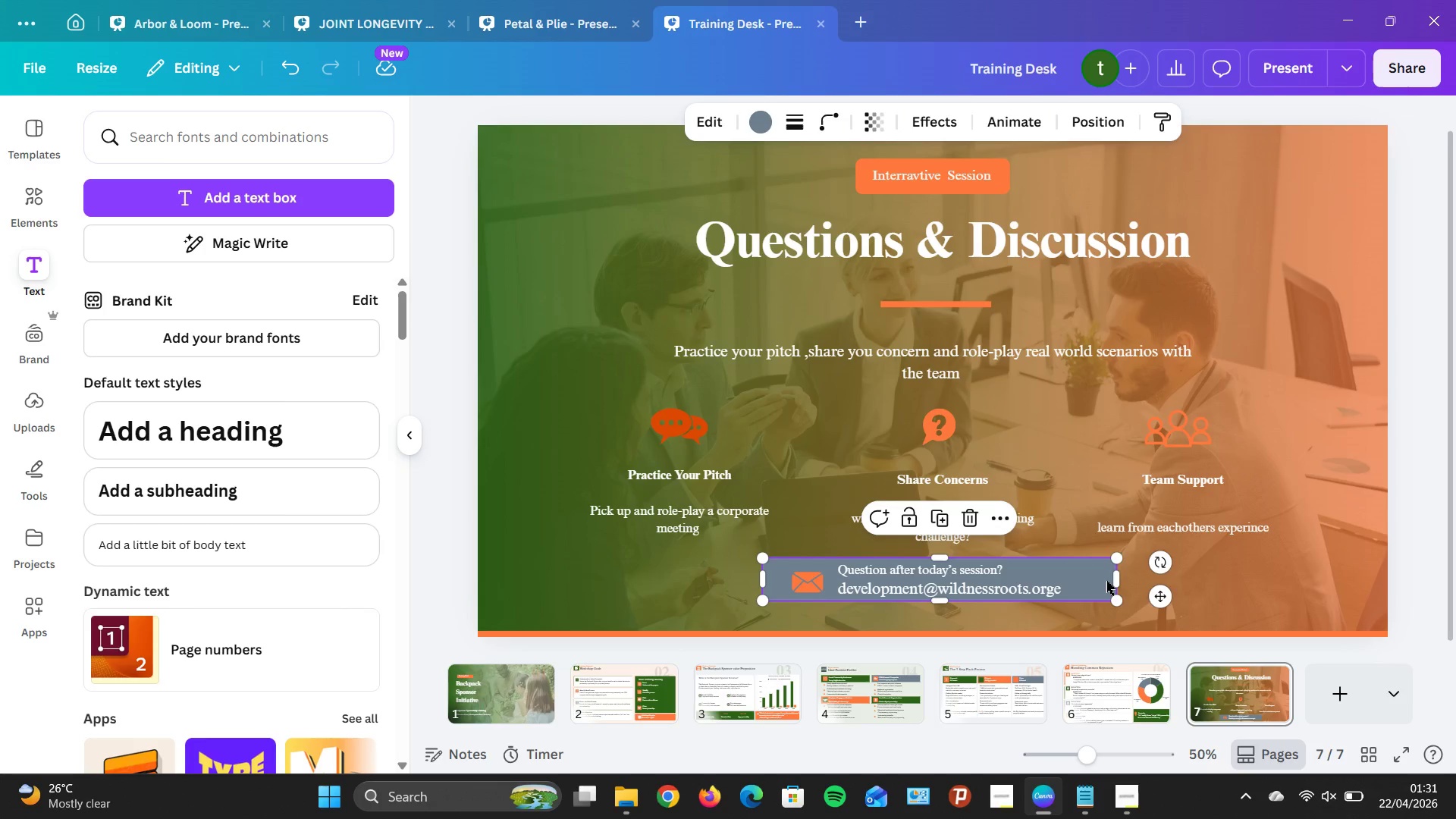 
left_click_drag(start_coordinate=[1112, 582], to_coordinate=[1070, 585])
 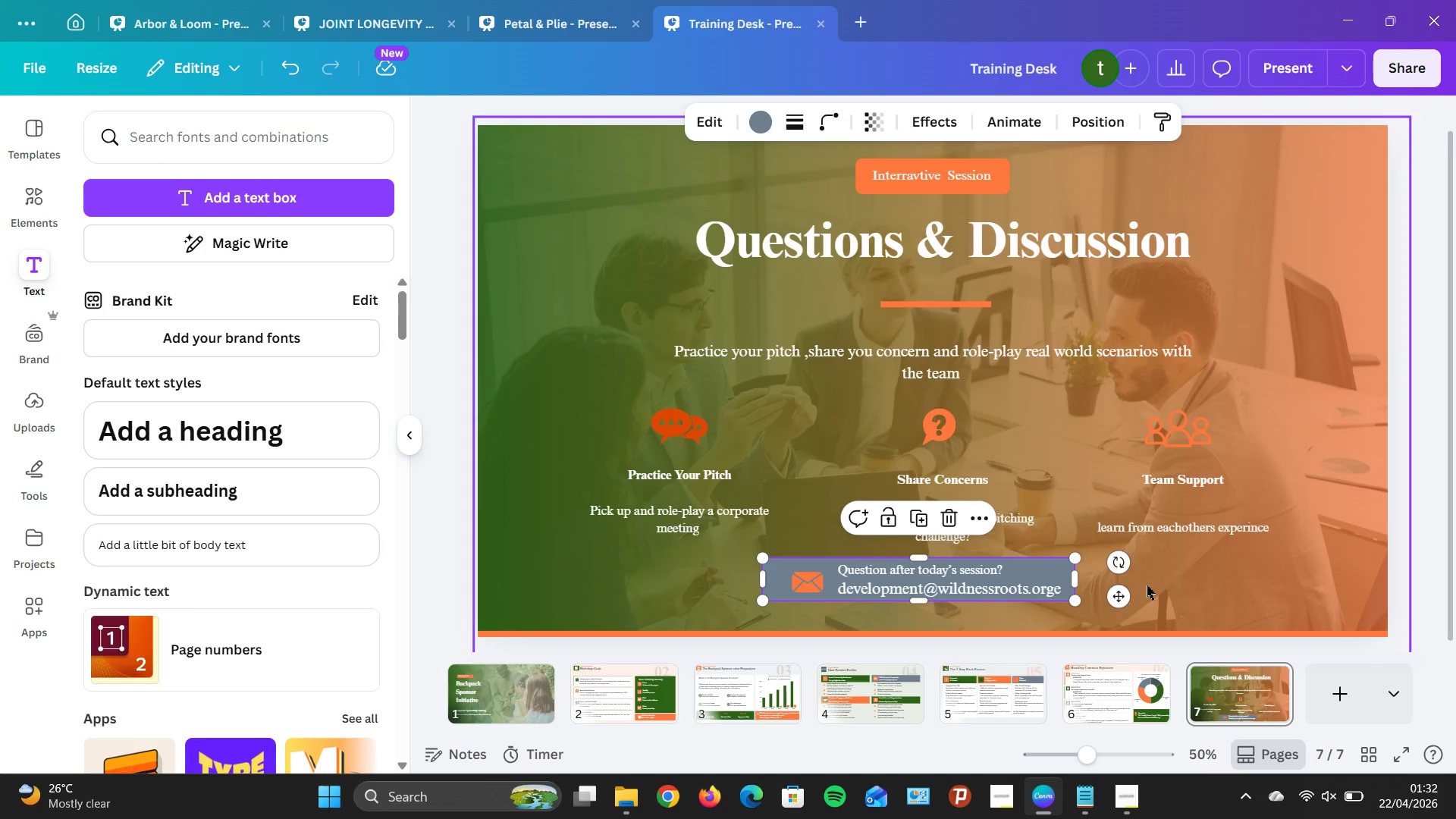 
left_click([1147, 585])
 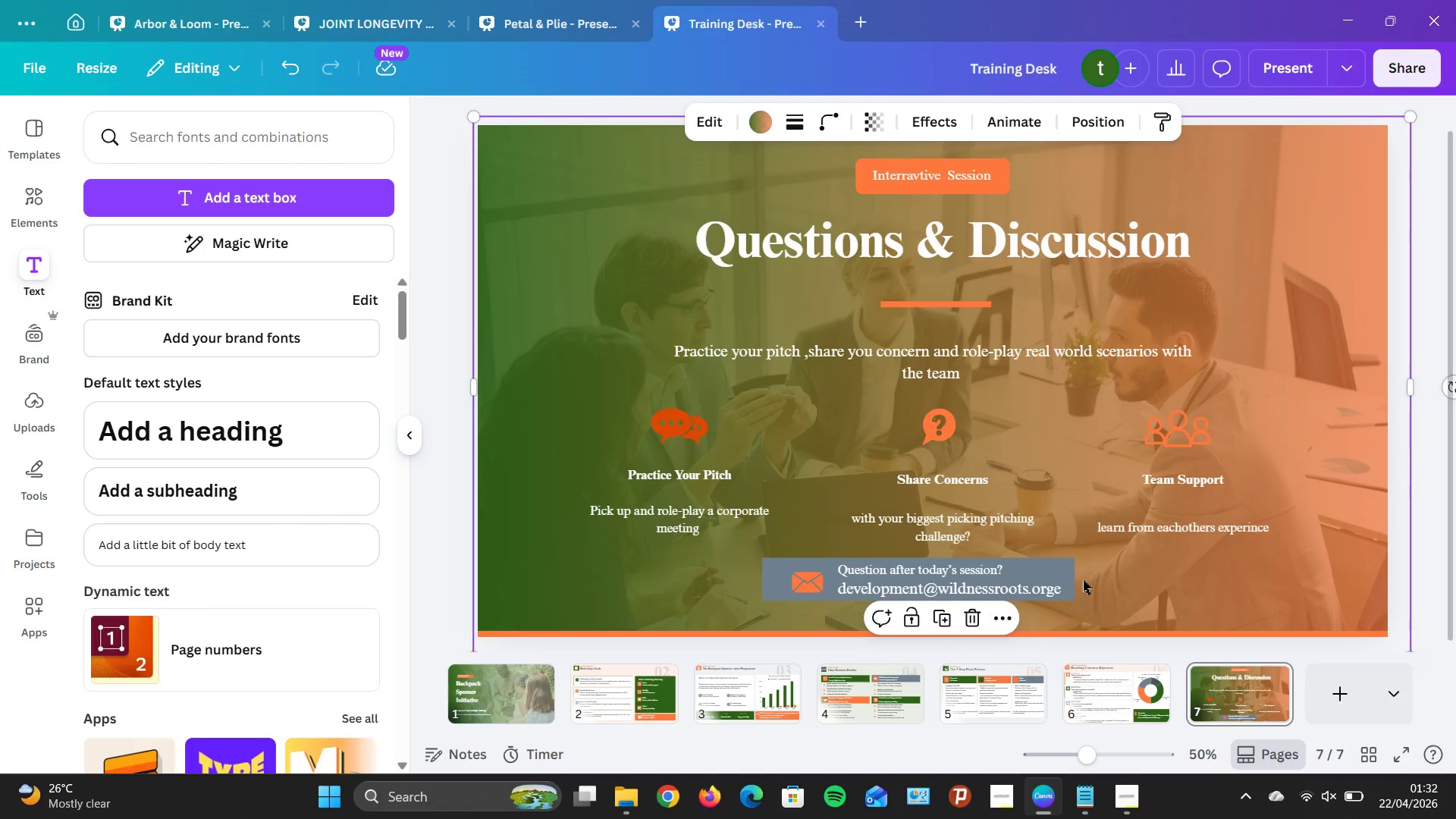 
left_click([1075, 580])
 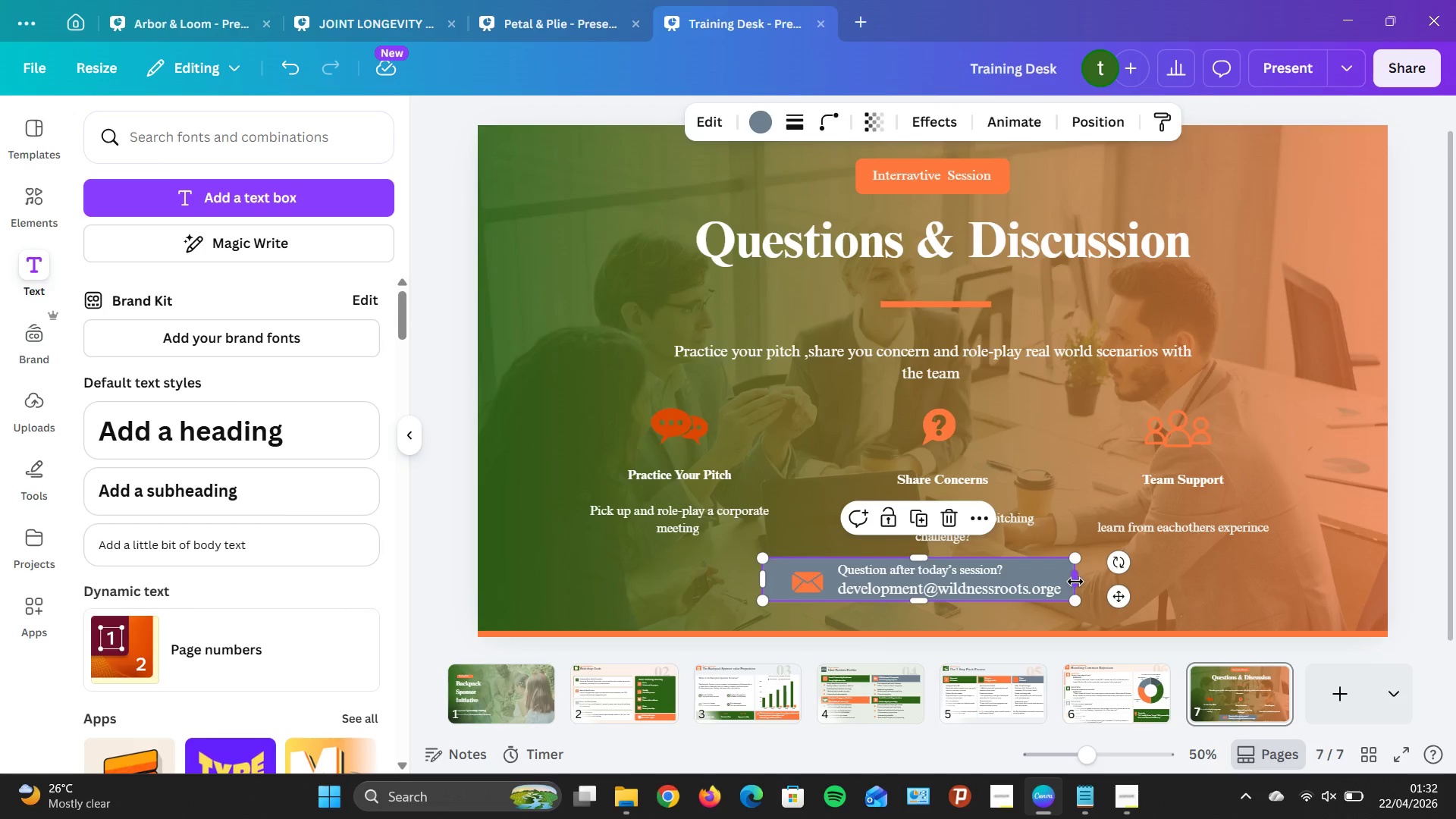 
left_click_drag(start_coordinate=[1075, 582], to_coordinate=[1081, 580])
 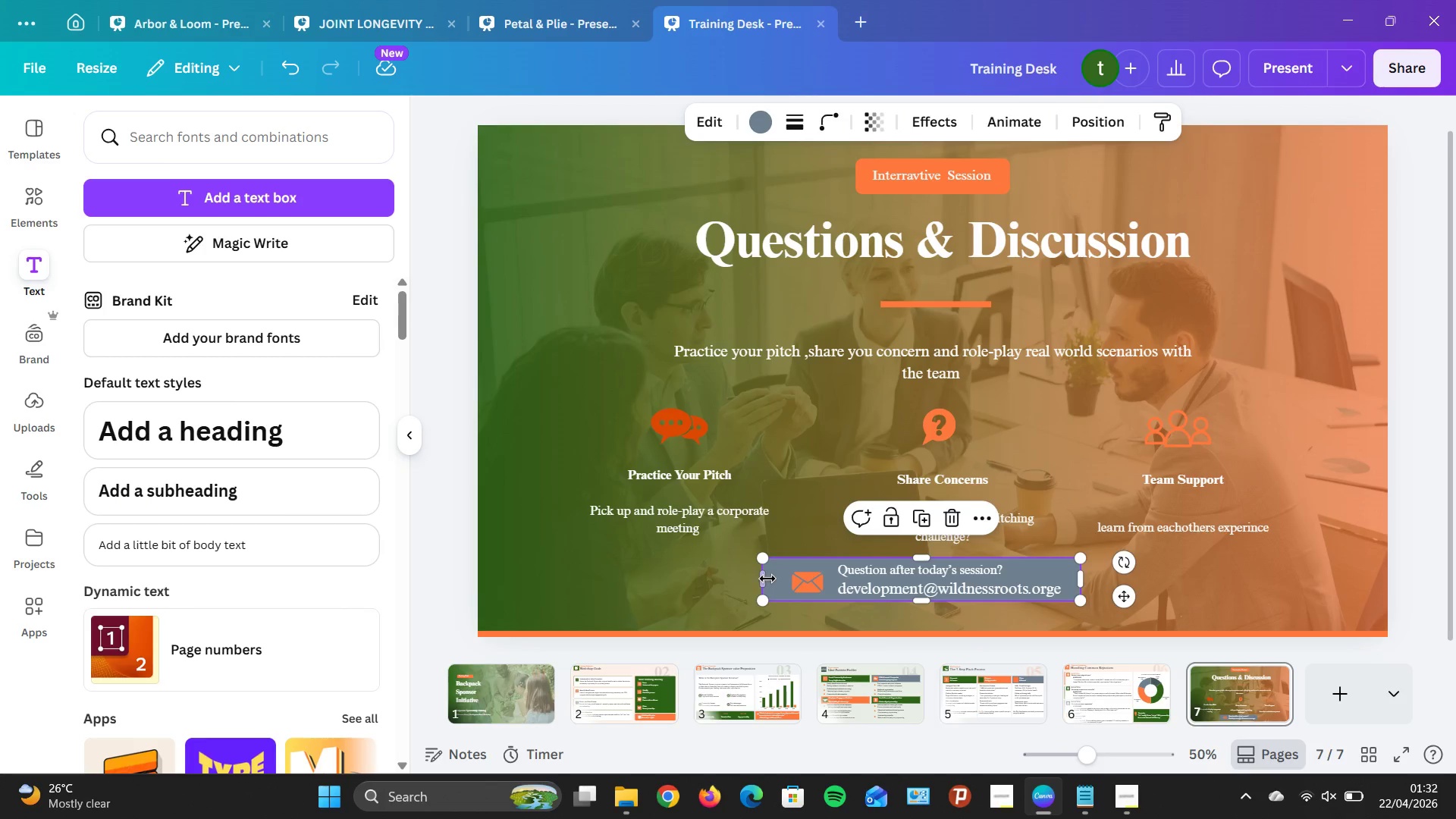 
left_click_drag(start_coordinate=[765, 577], to_coordinate=[778, 576])
 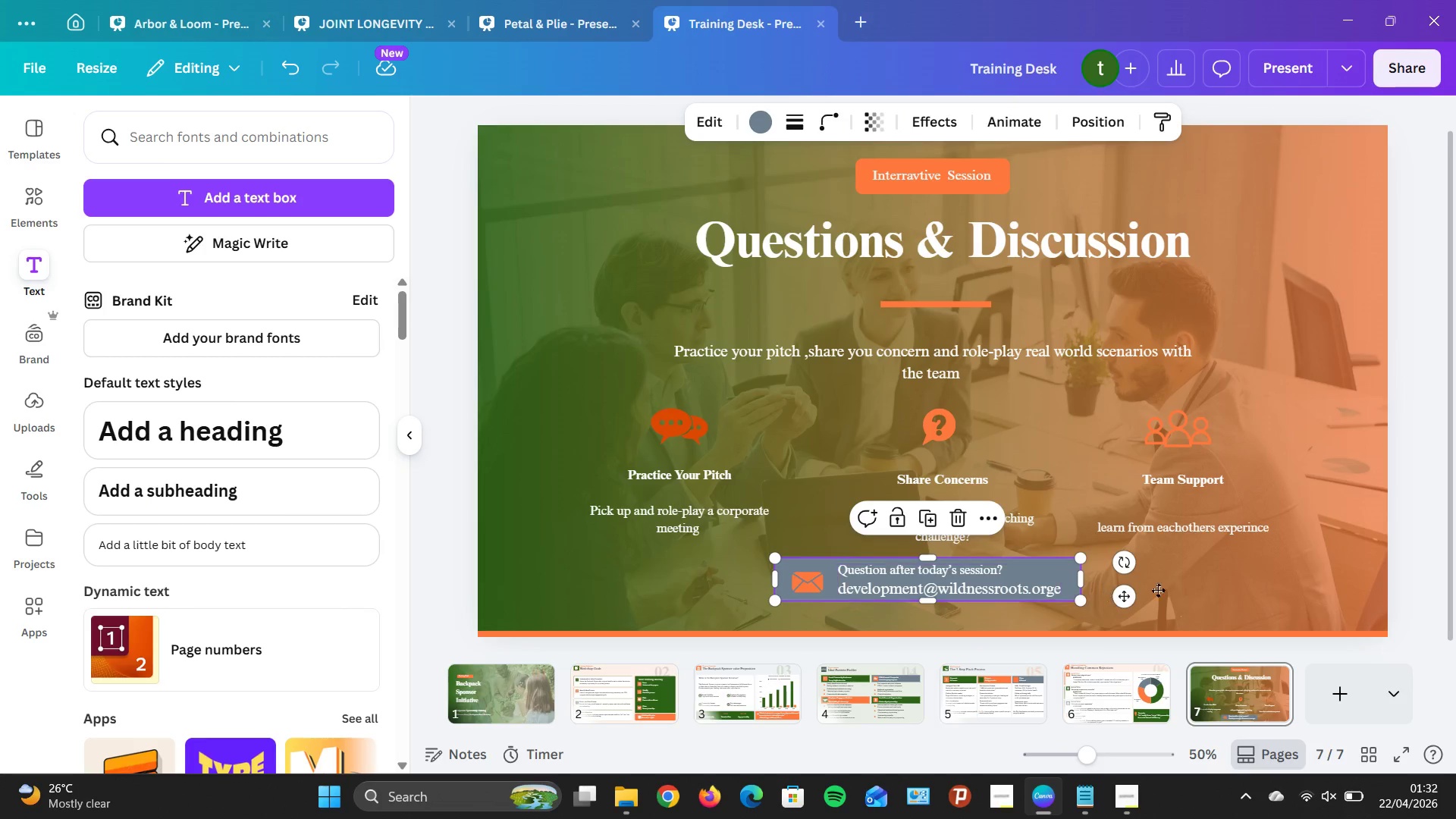 
left_click([1232, 588])
 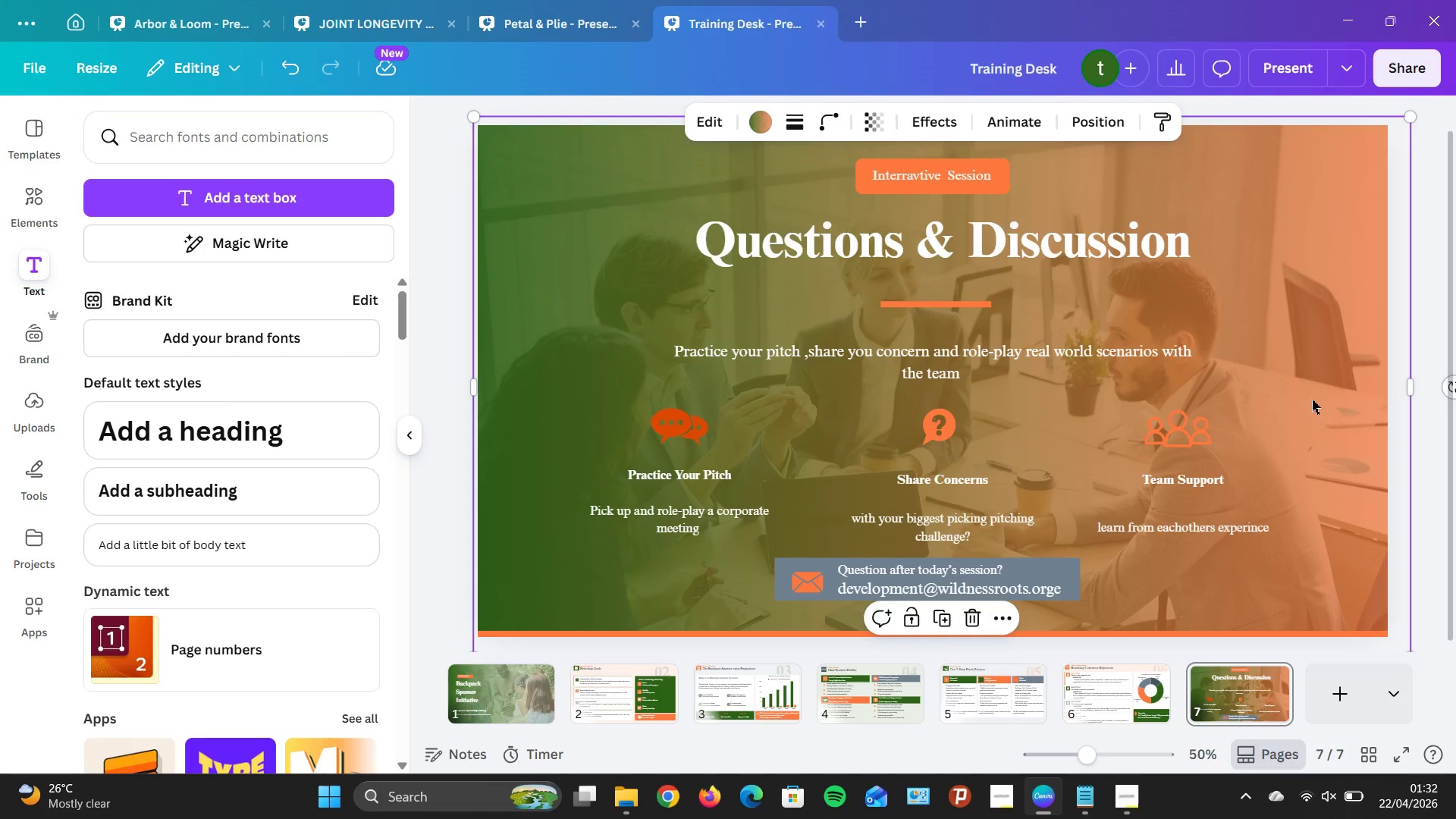 
left_click([1455, 532])
 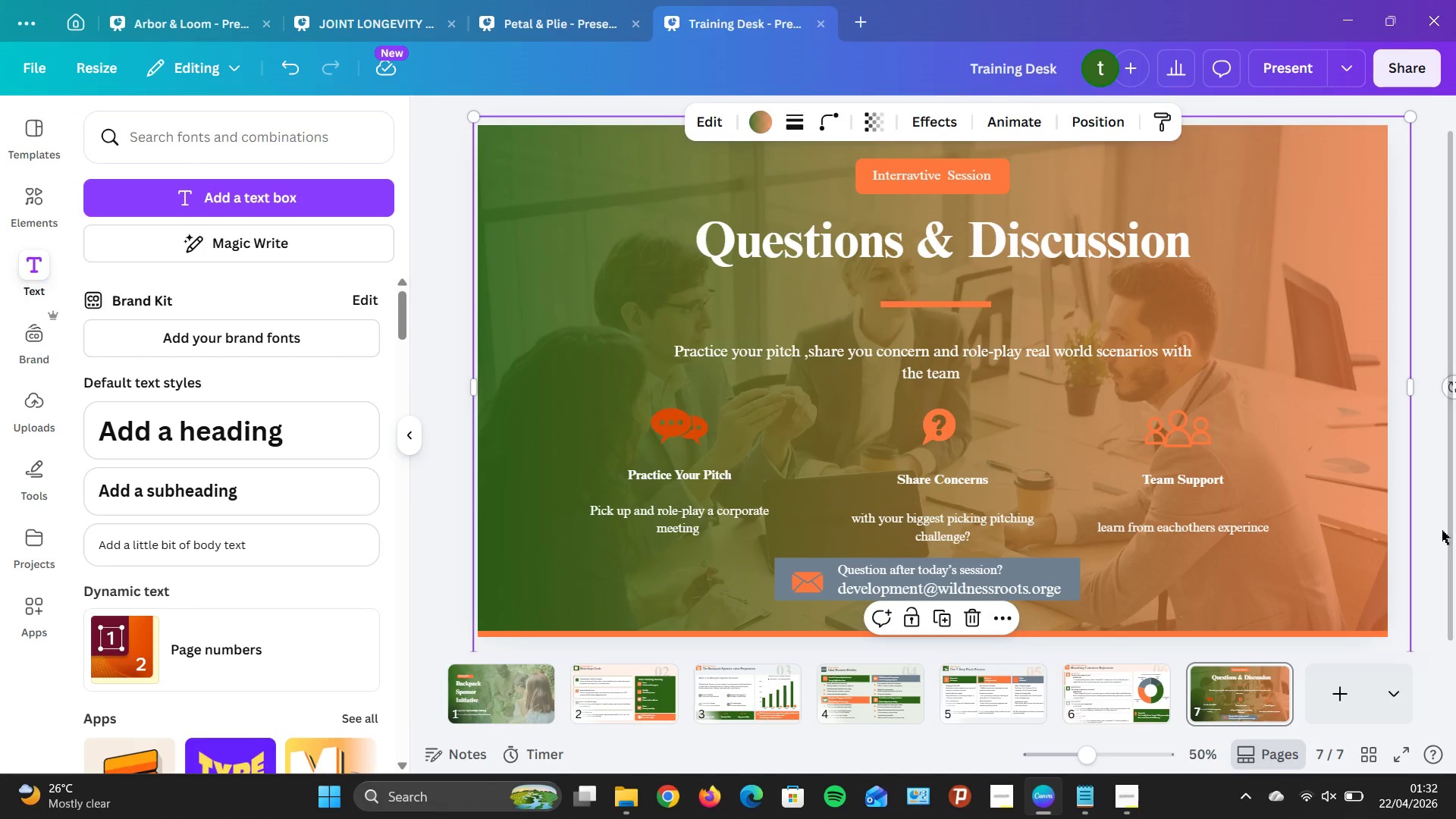 